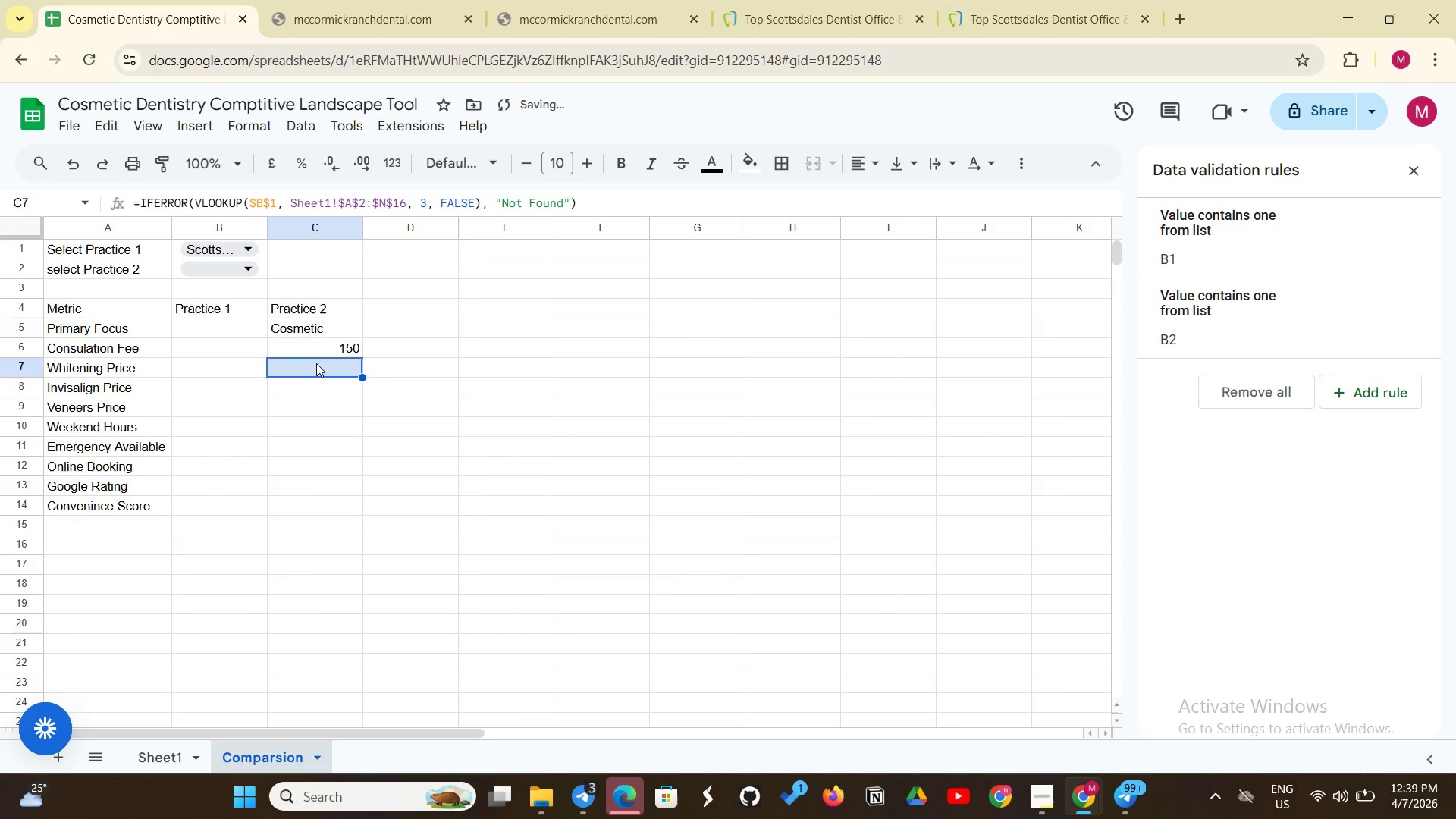 
left_click([316, 363])
 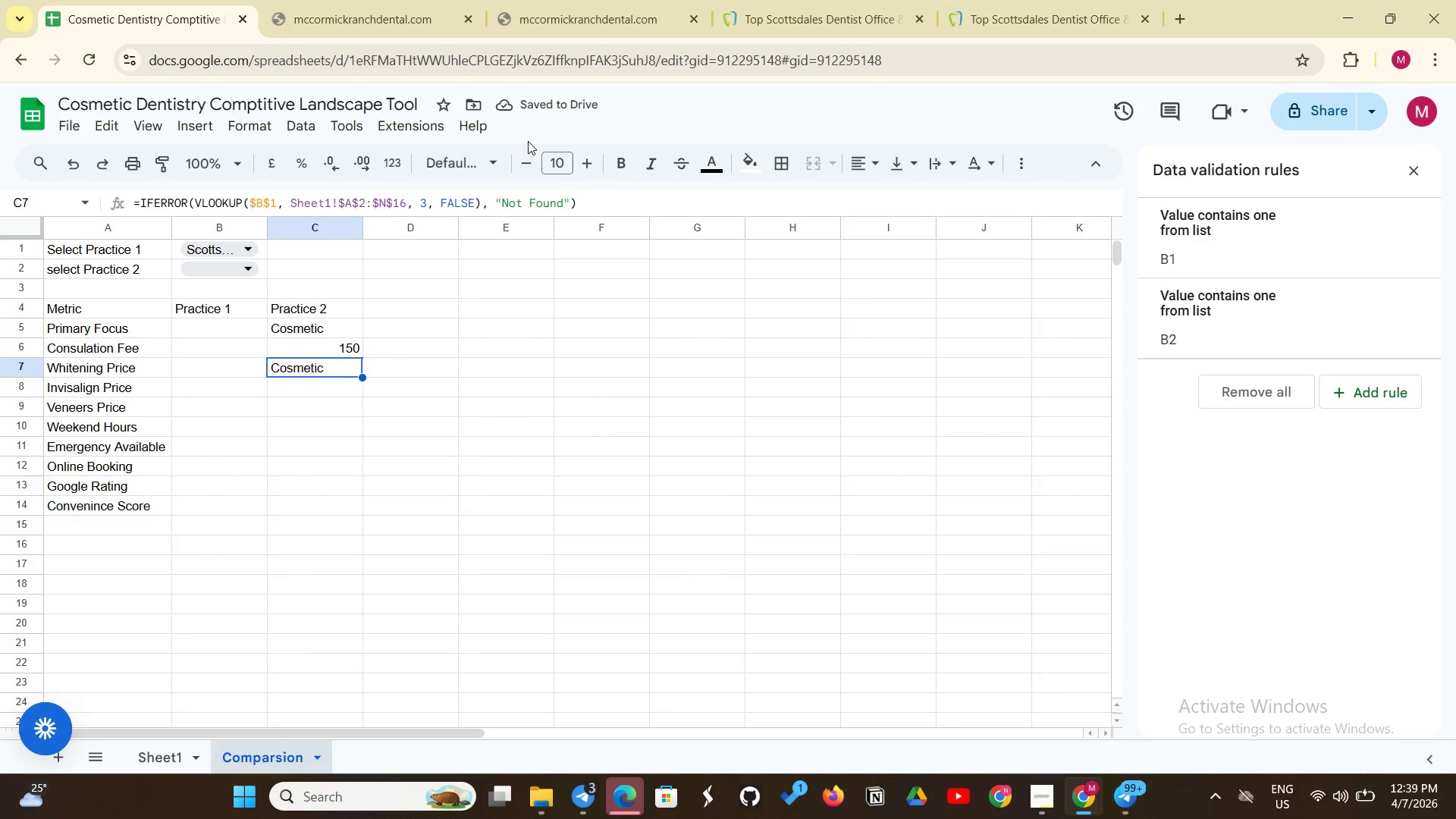 
wait(5.61)
 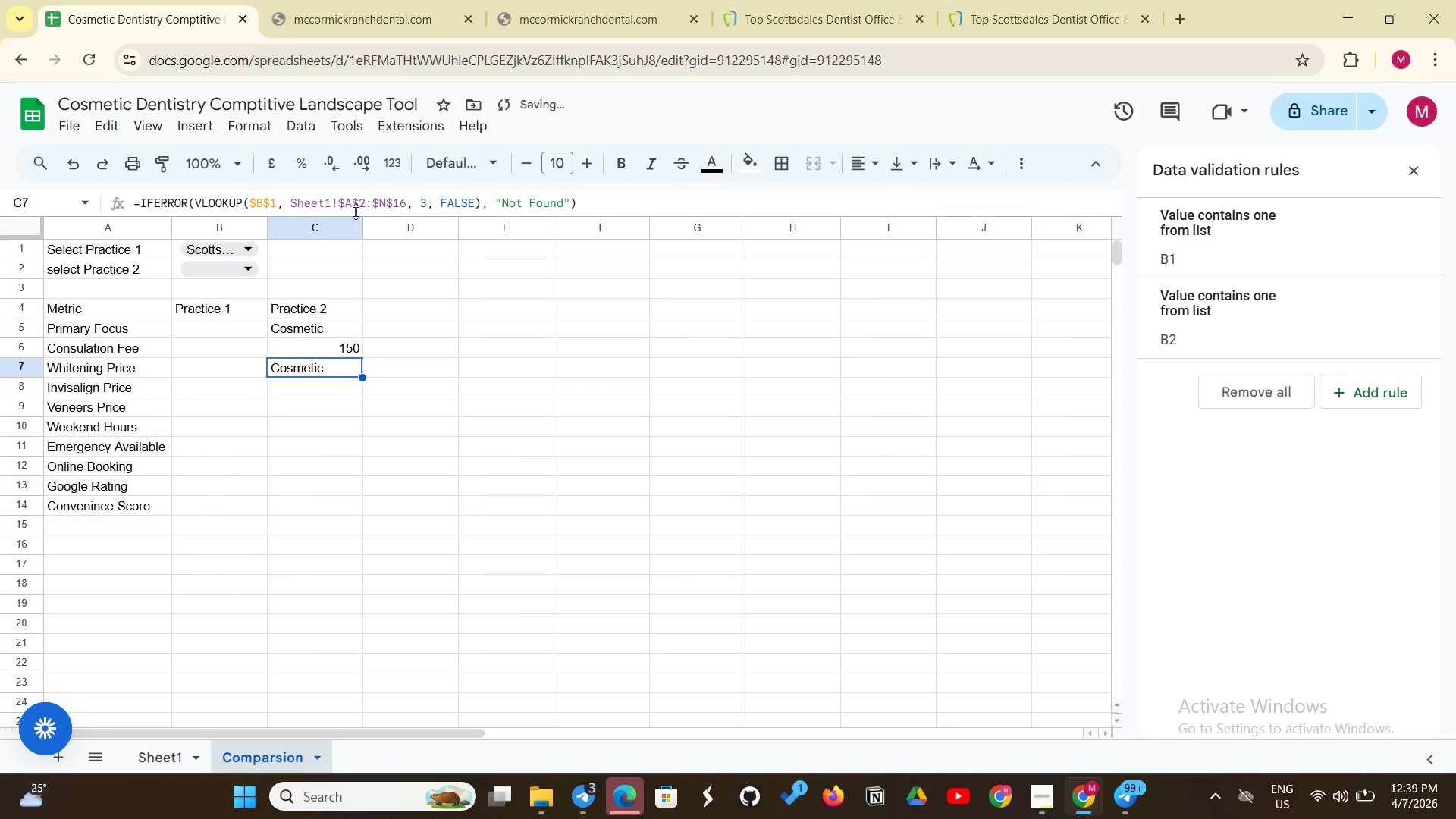 
left_click([426, 199])
 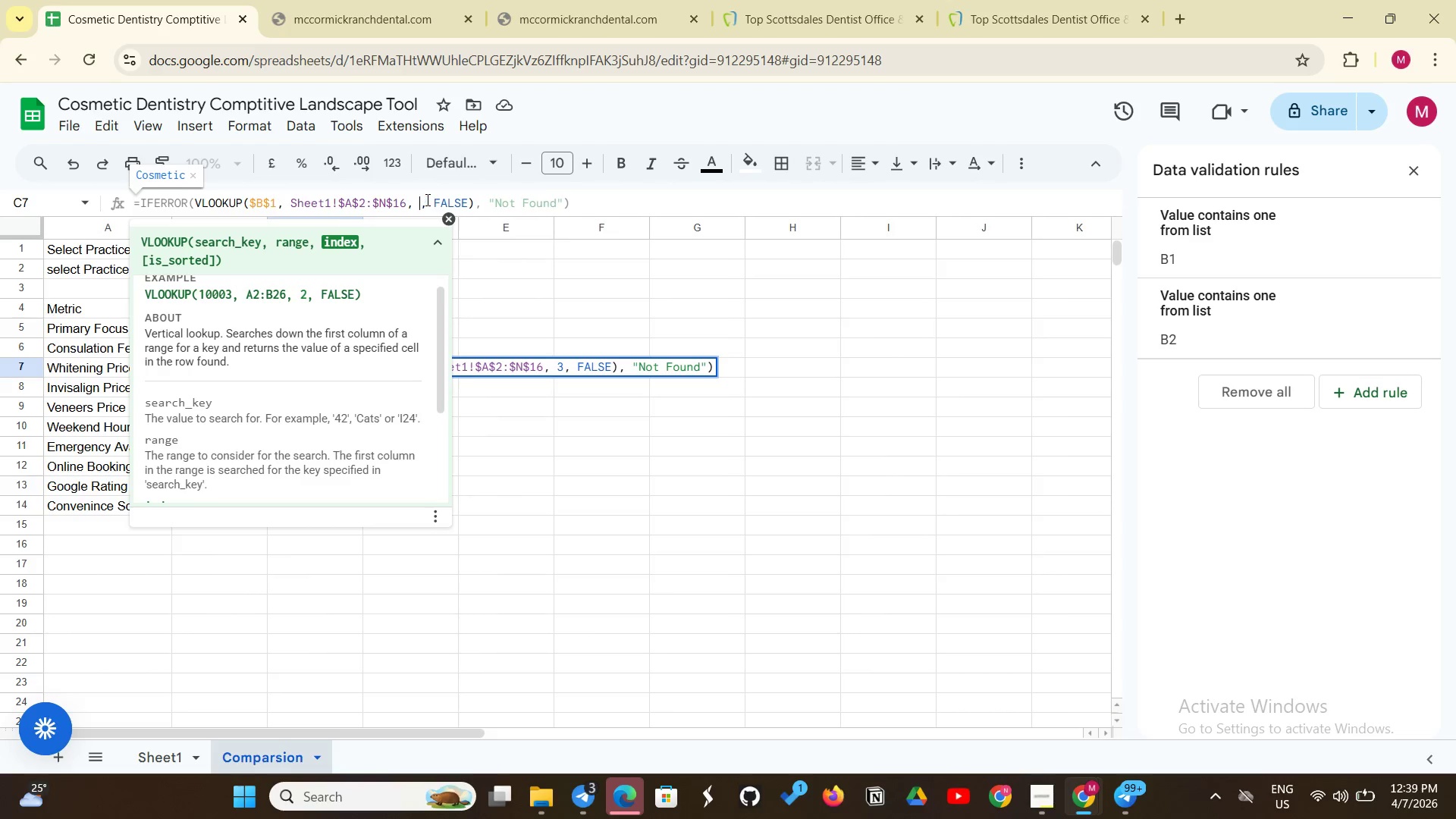 
key(Backspace)
 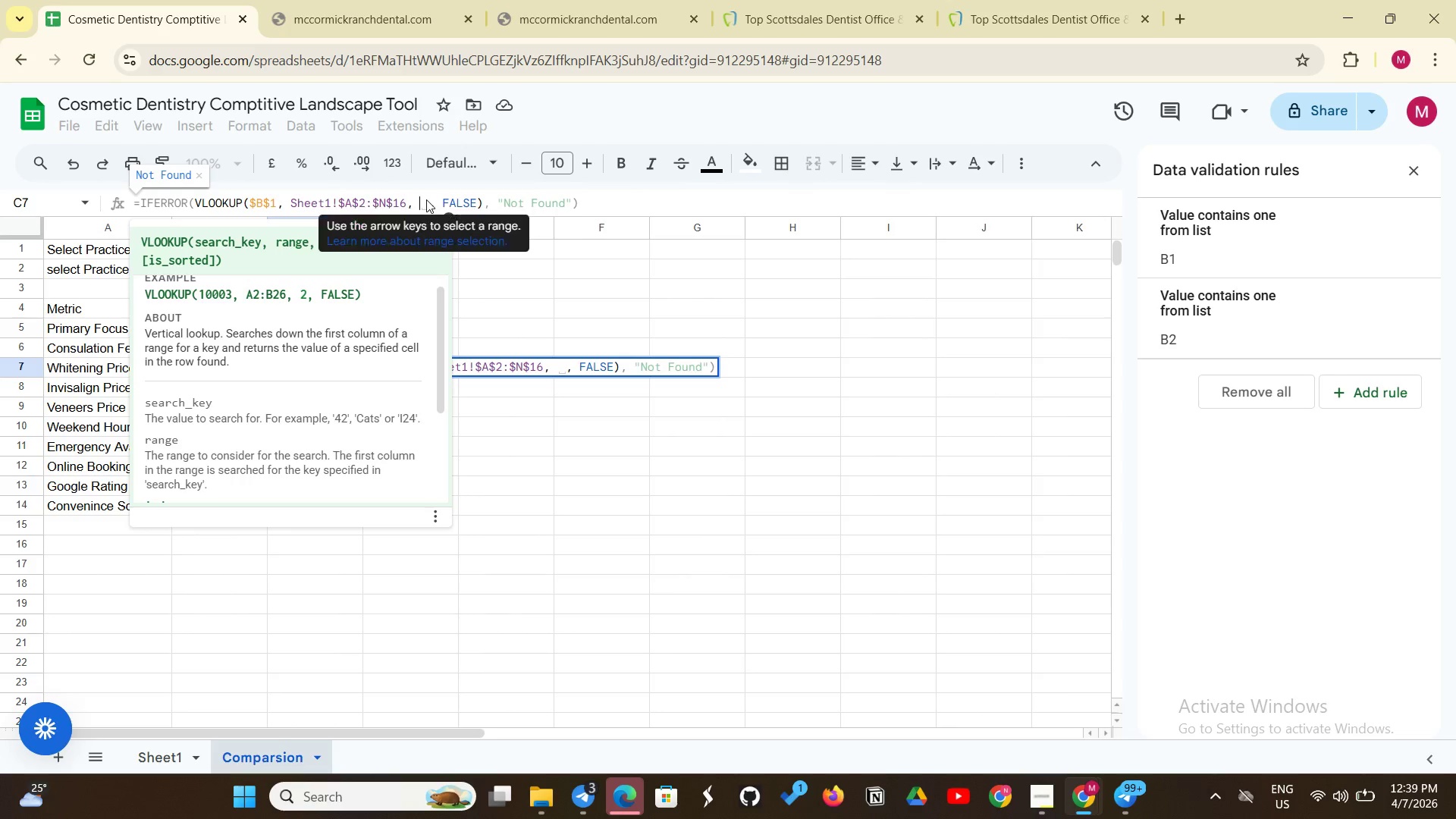 
key(7)
 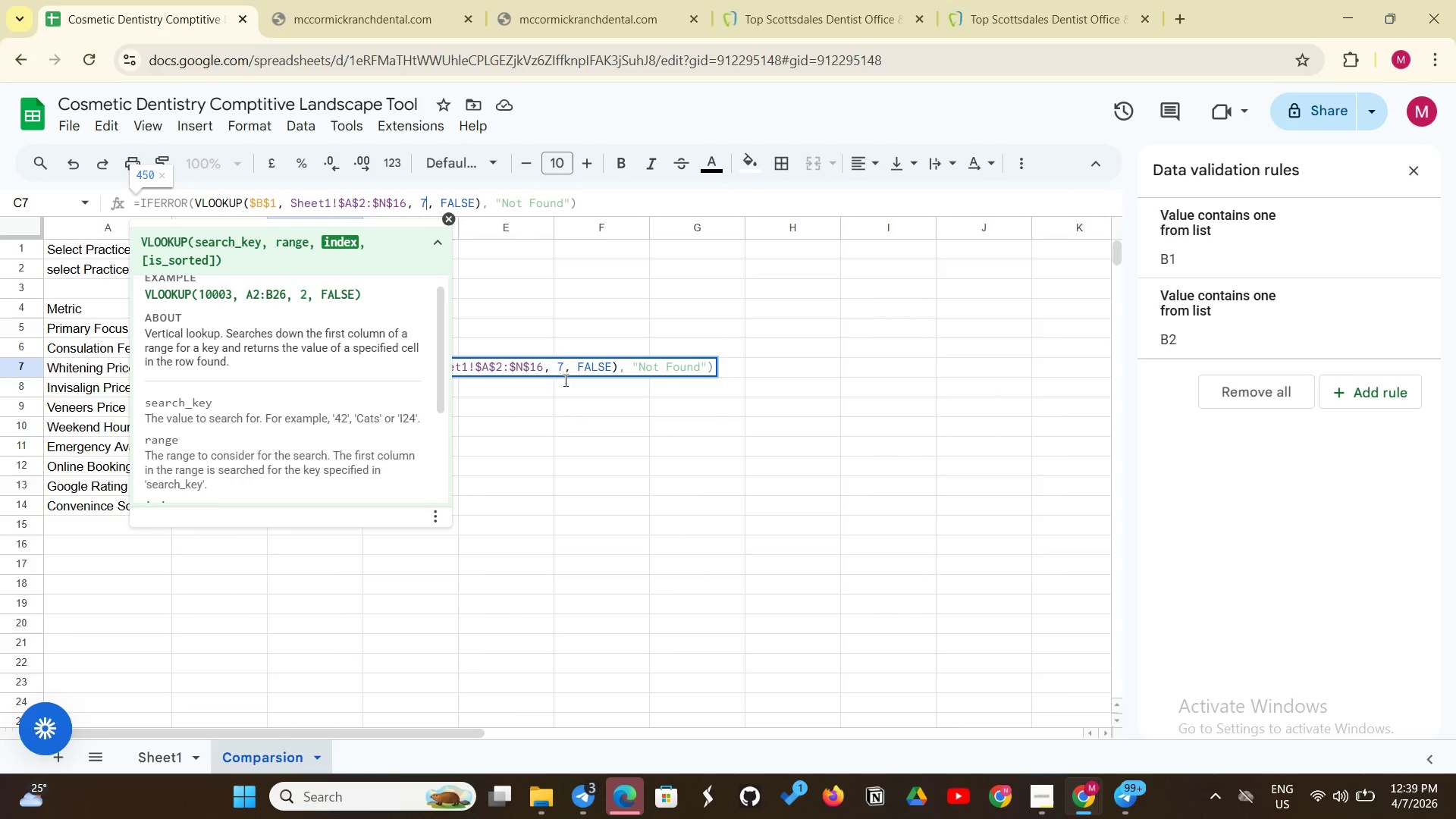 
left_click([547, 419])
 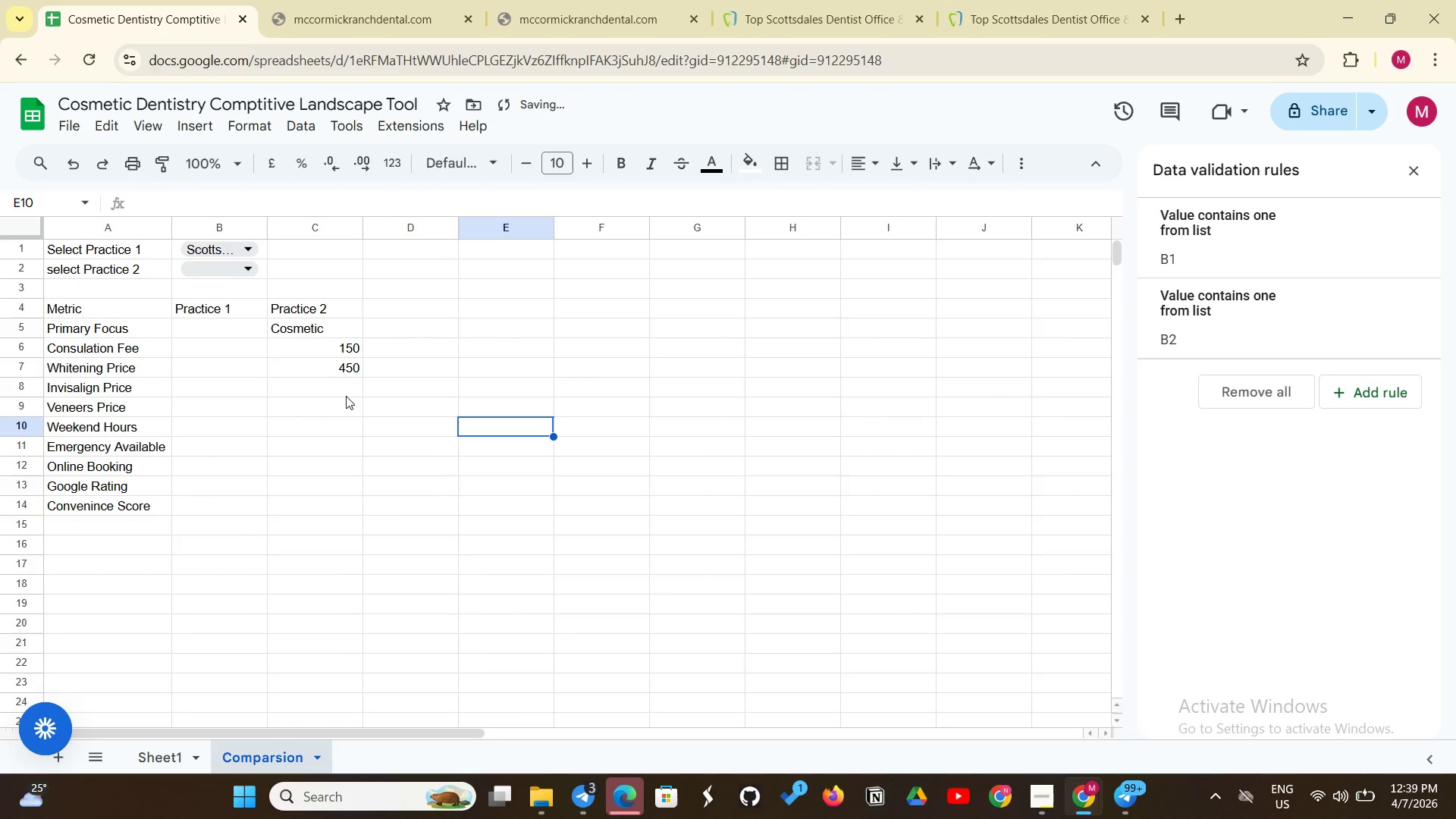 
left_click([346, 396])
 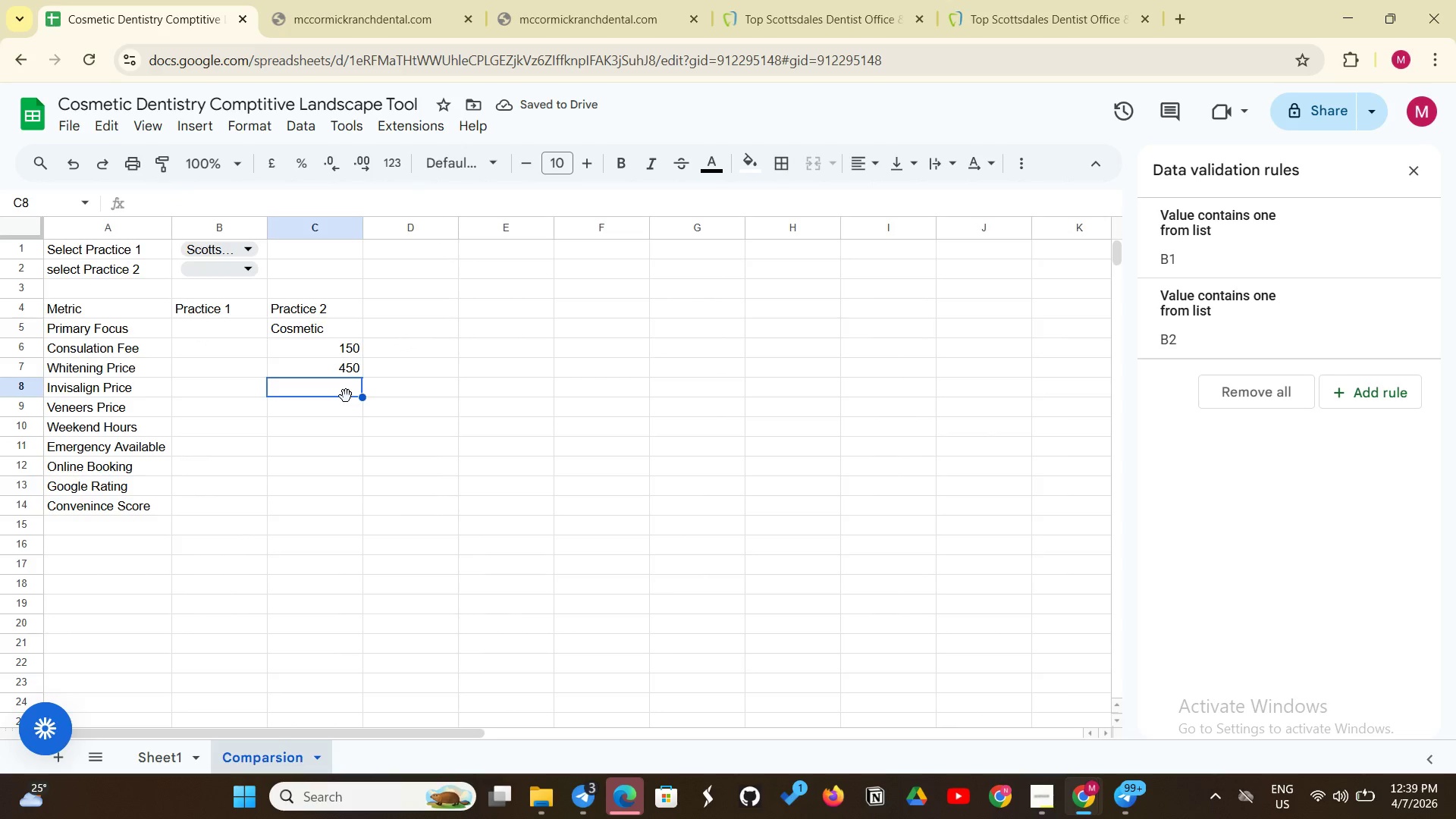 
wait(8.59)
 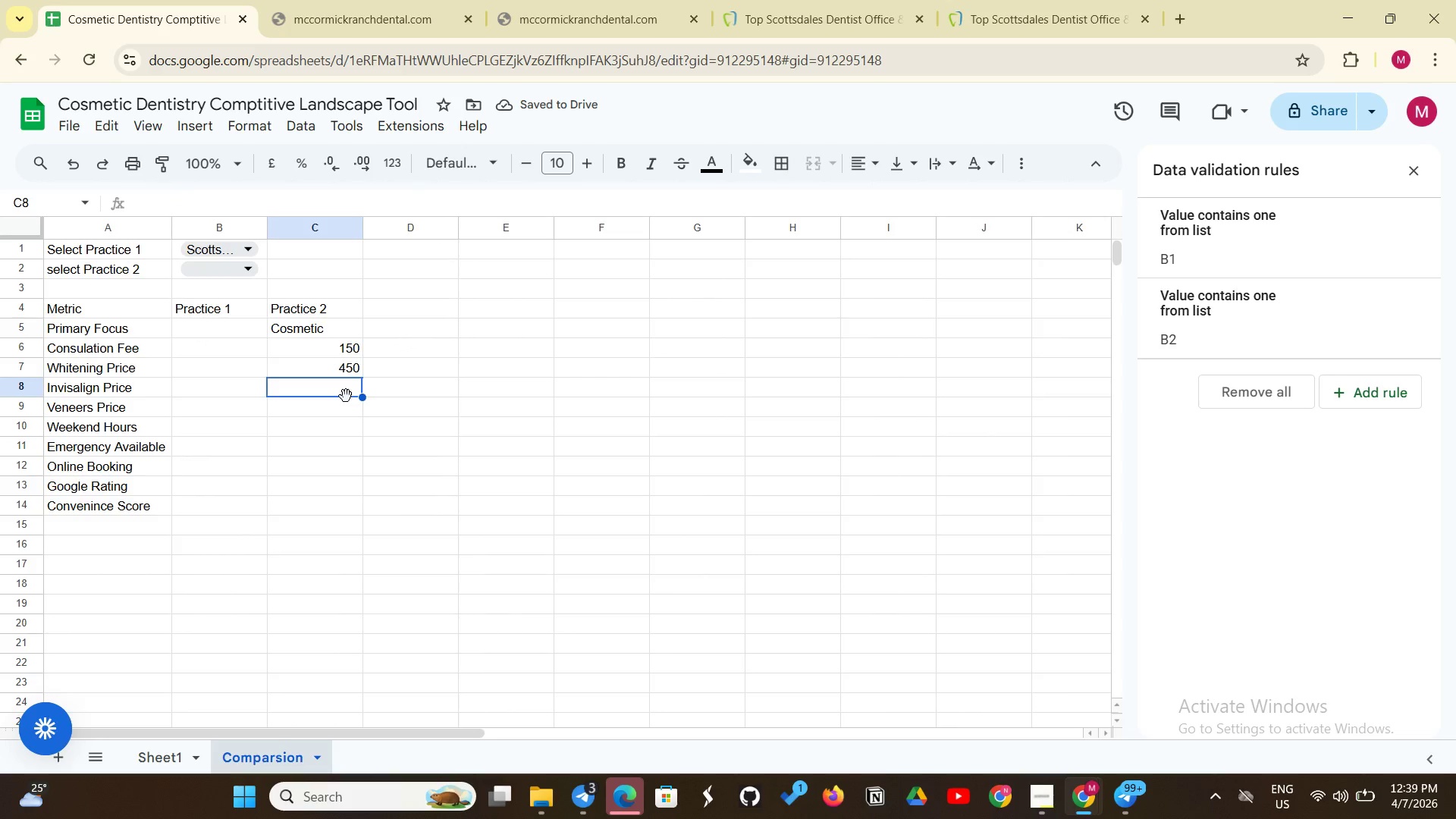 
key(Control+ControlLeft)
 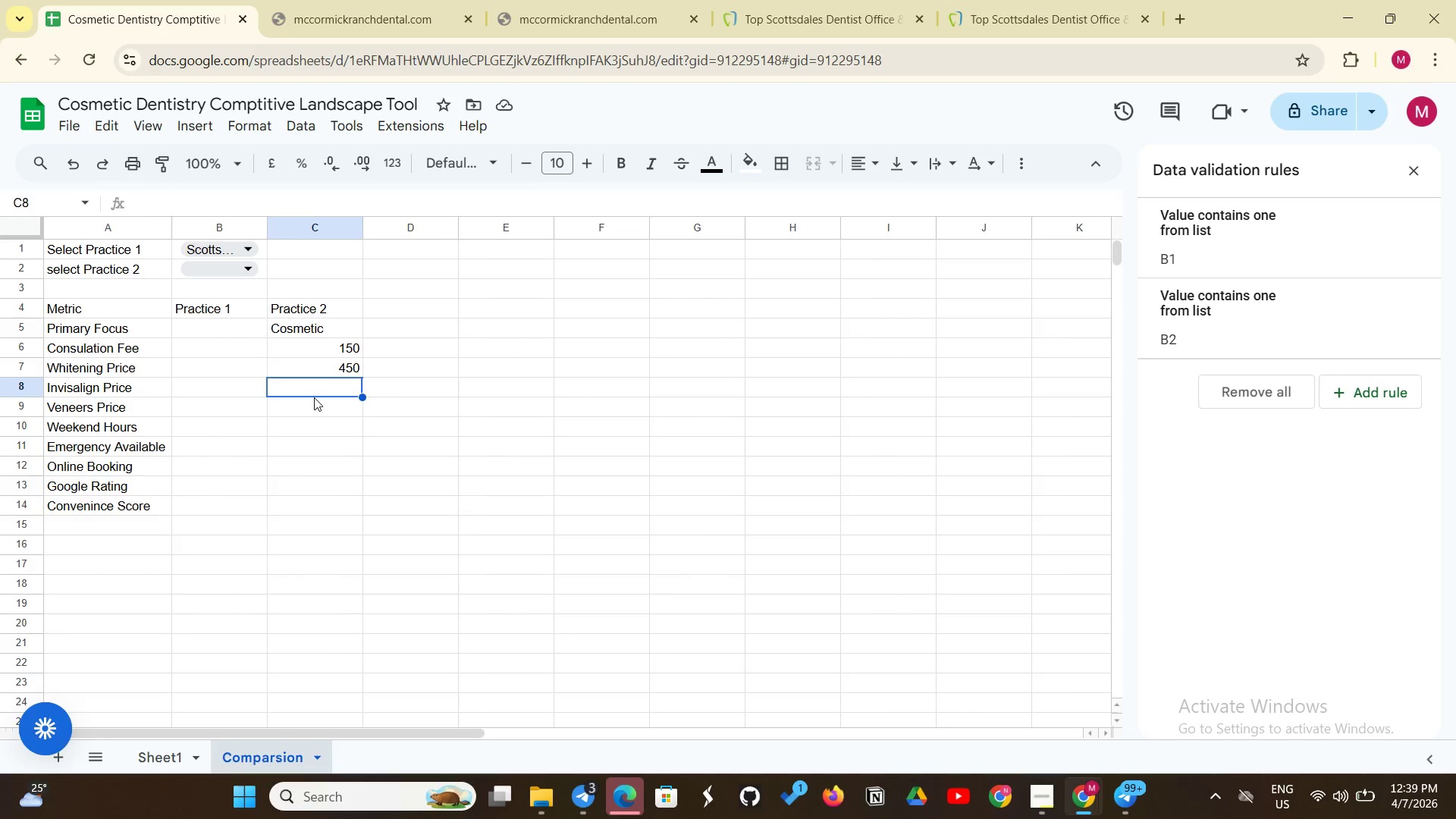 
key(Control+V)
 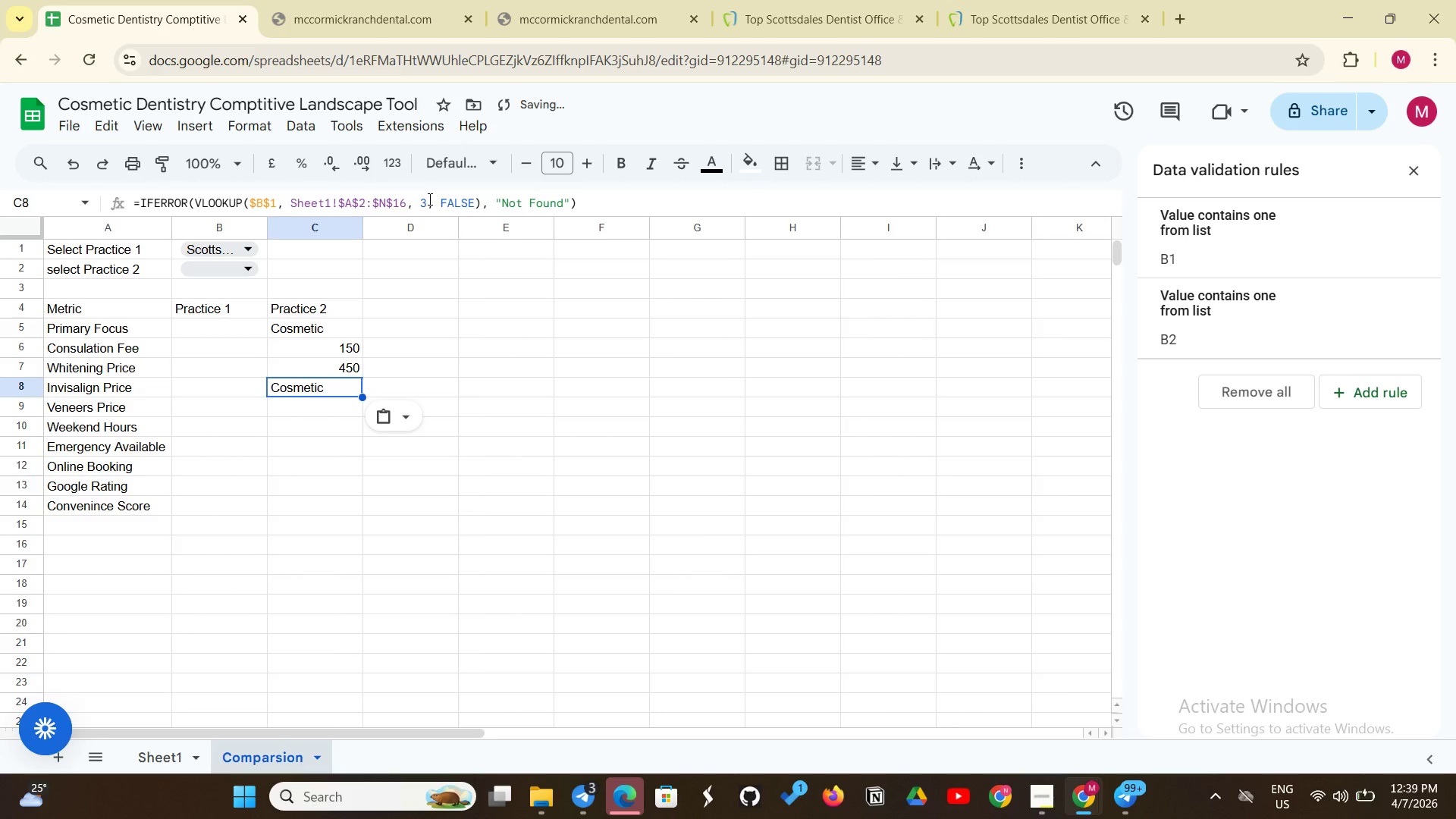 
left_click([428, 199])
 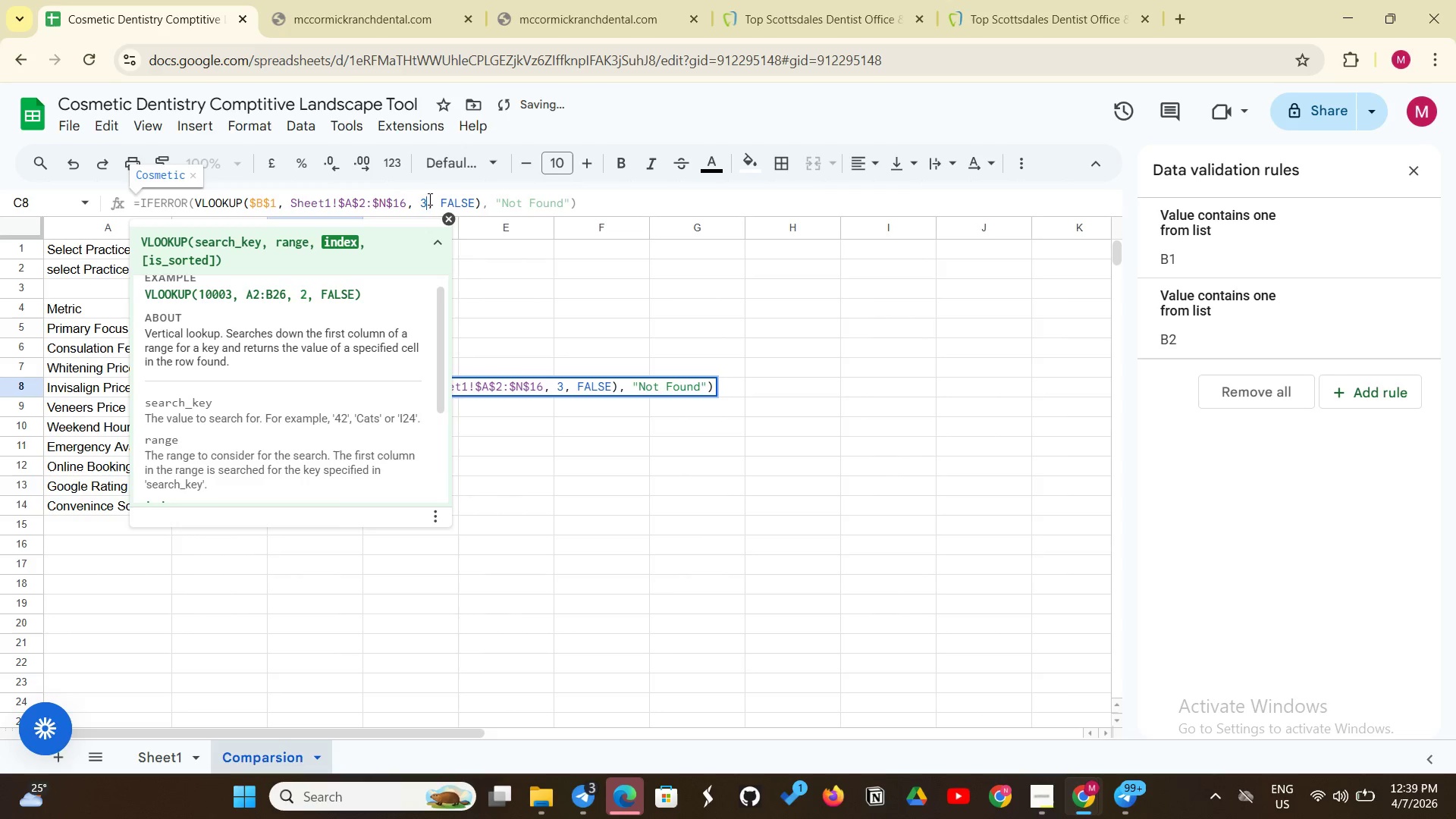 
key(Backspace)
 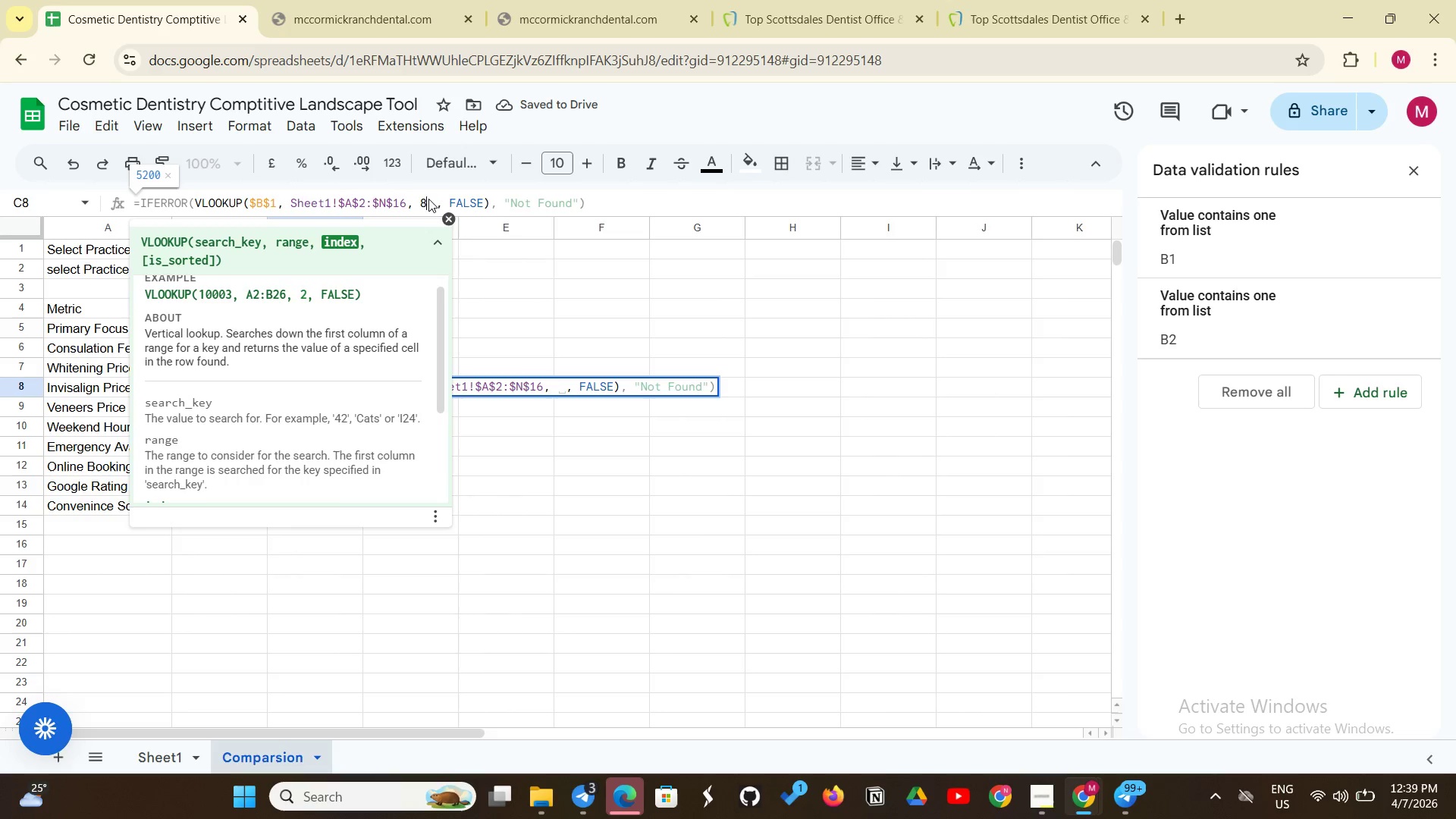 
key(8)
 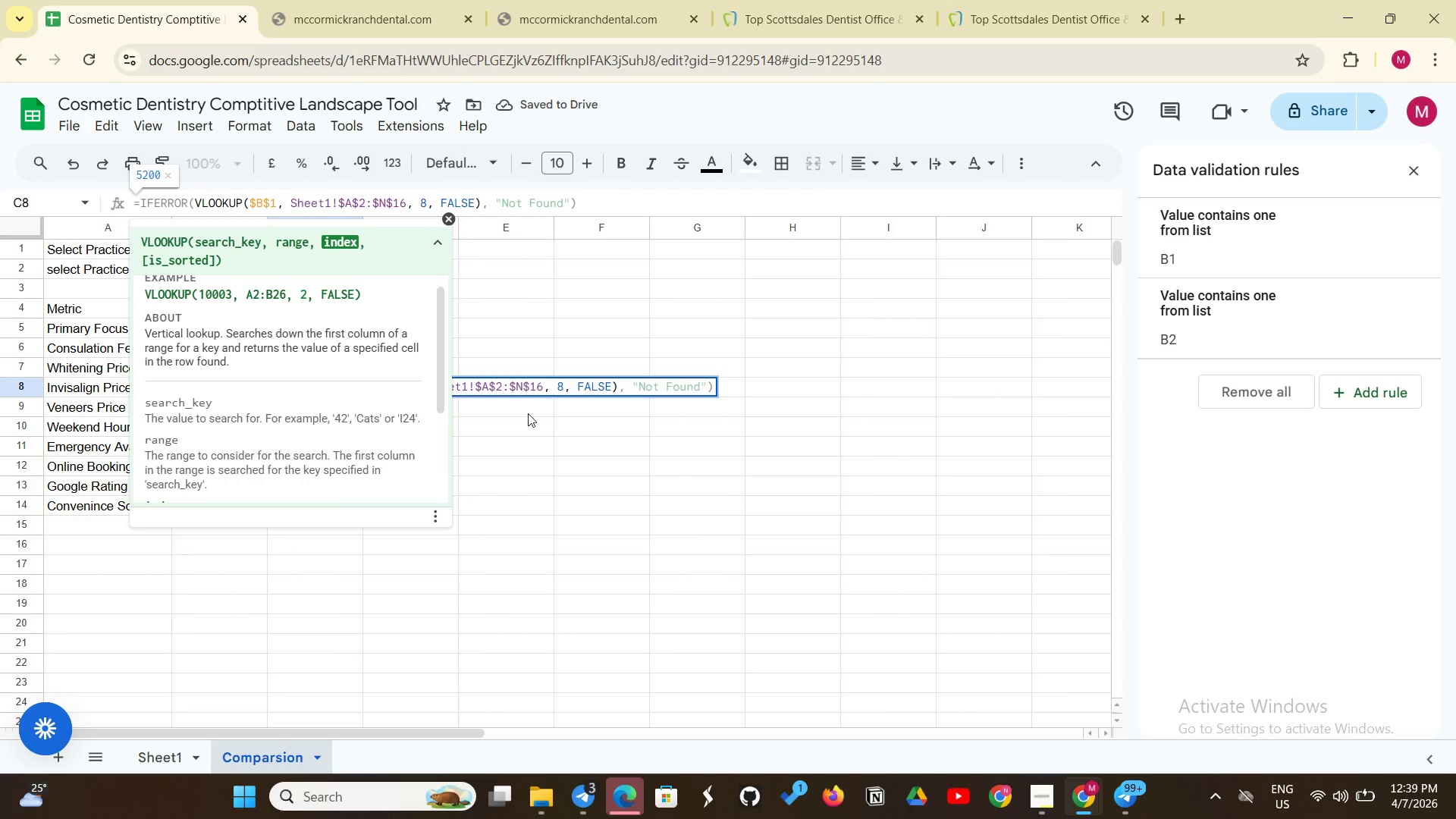 
left_click([531, 447])
 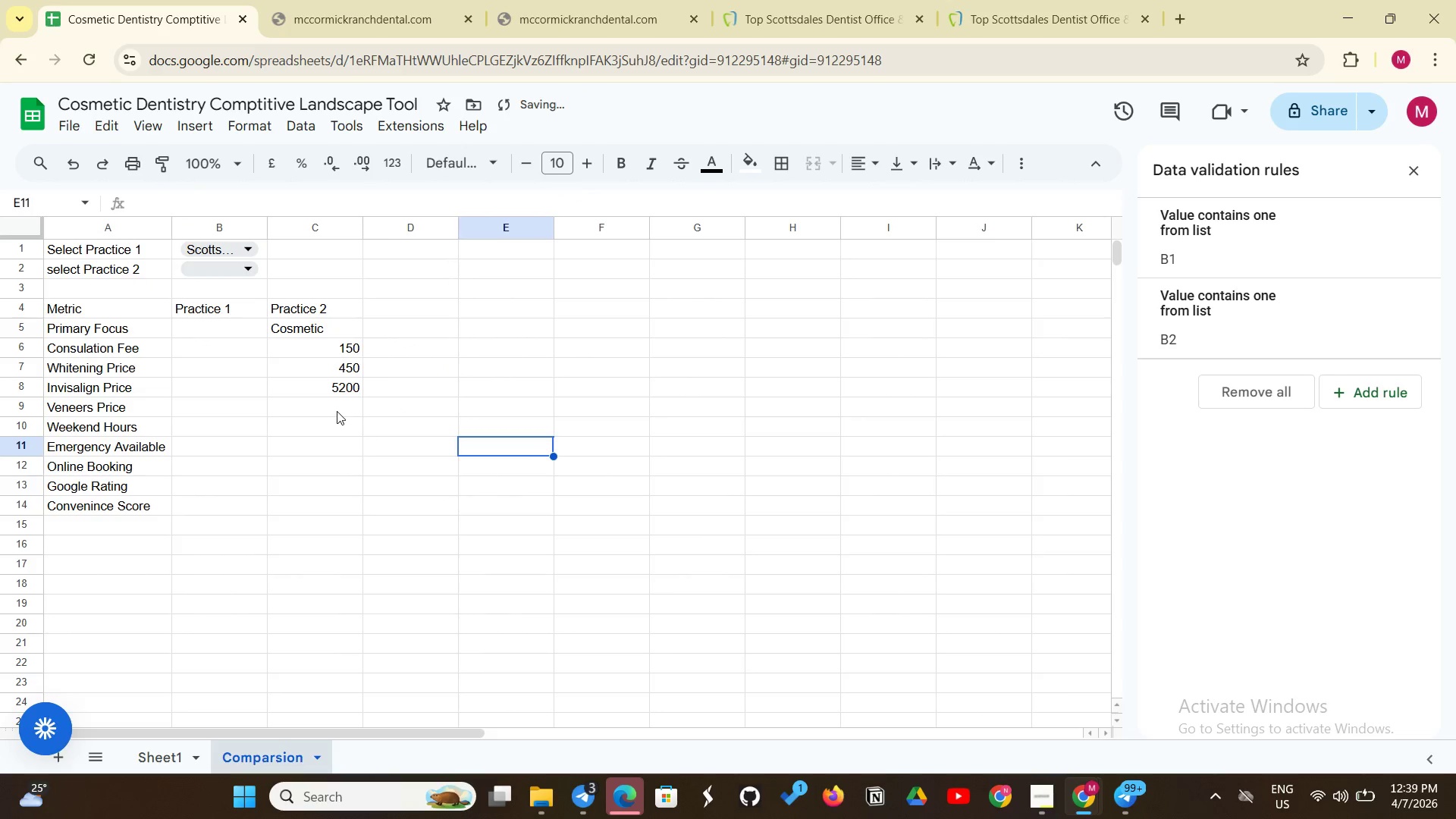 
left_click([337, 411])
 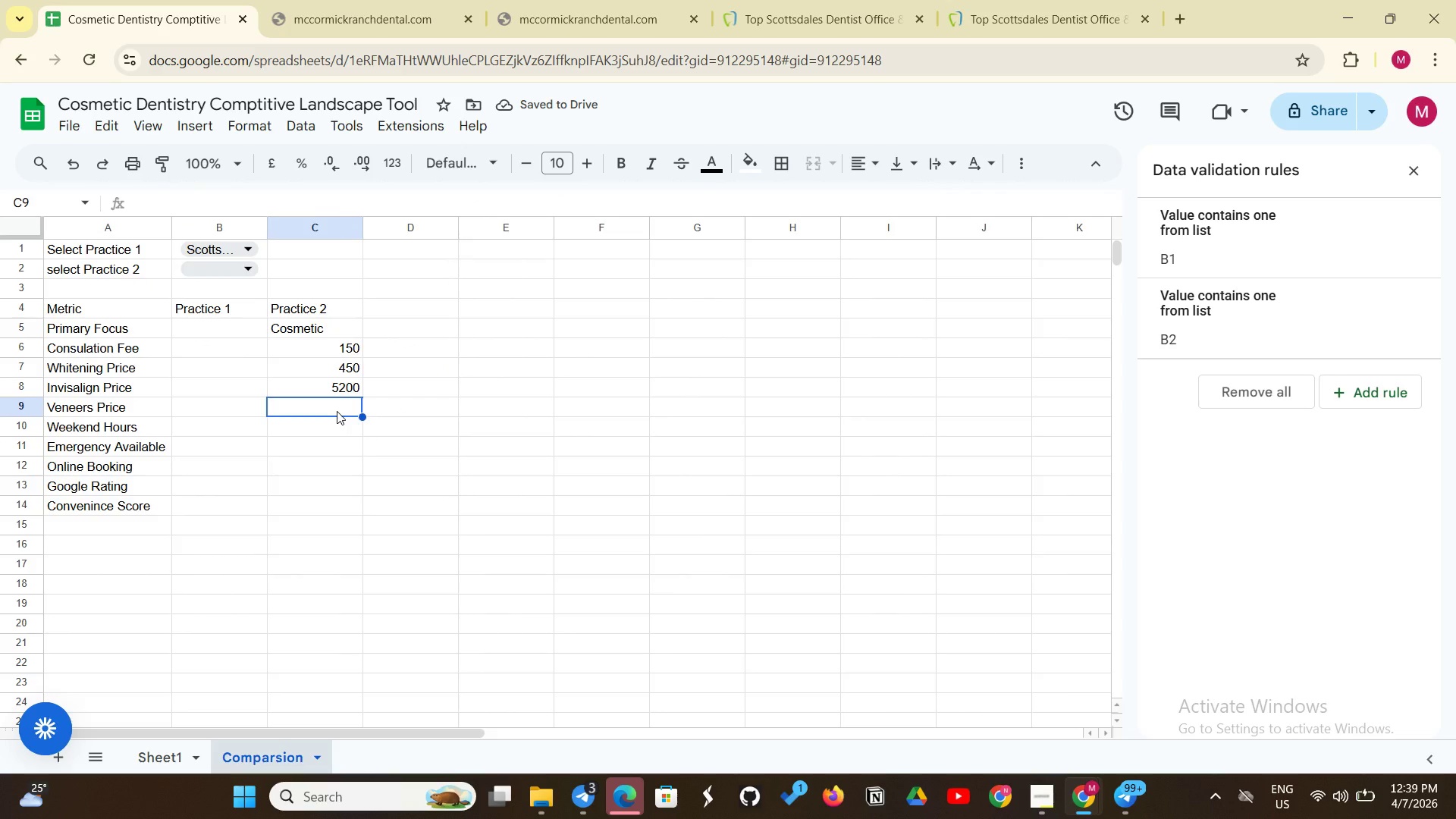 
key(Control+ControlLeft)
 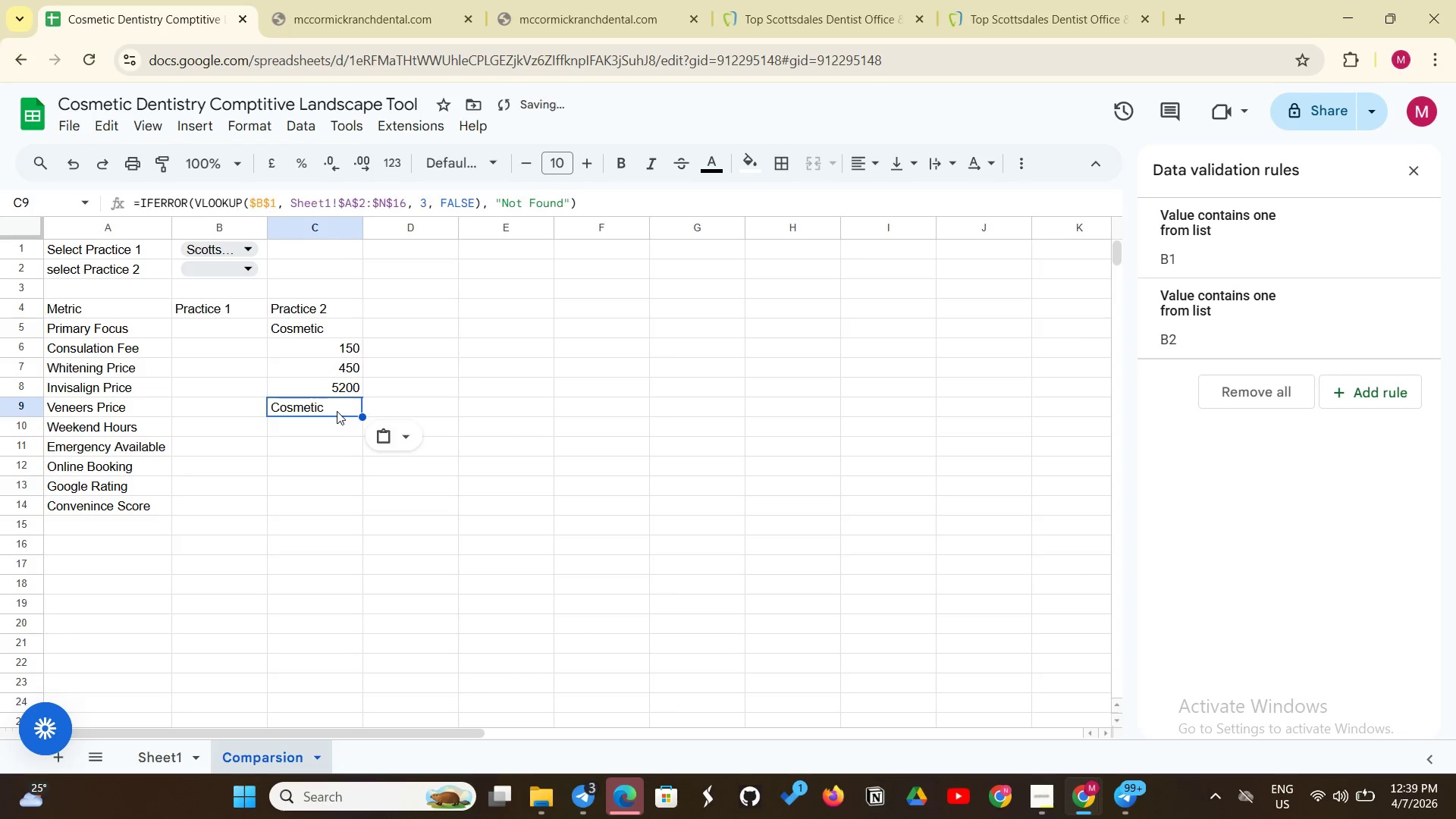 
key(Control+V)
 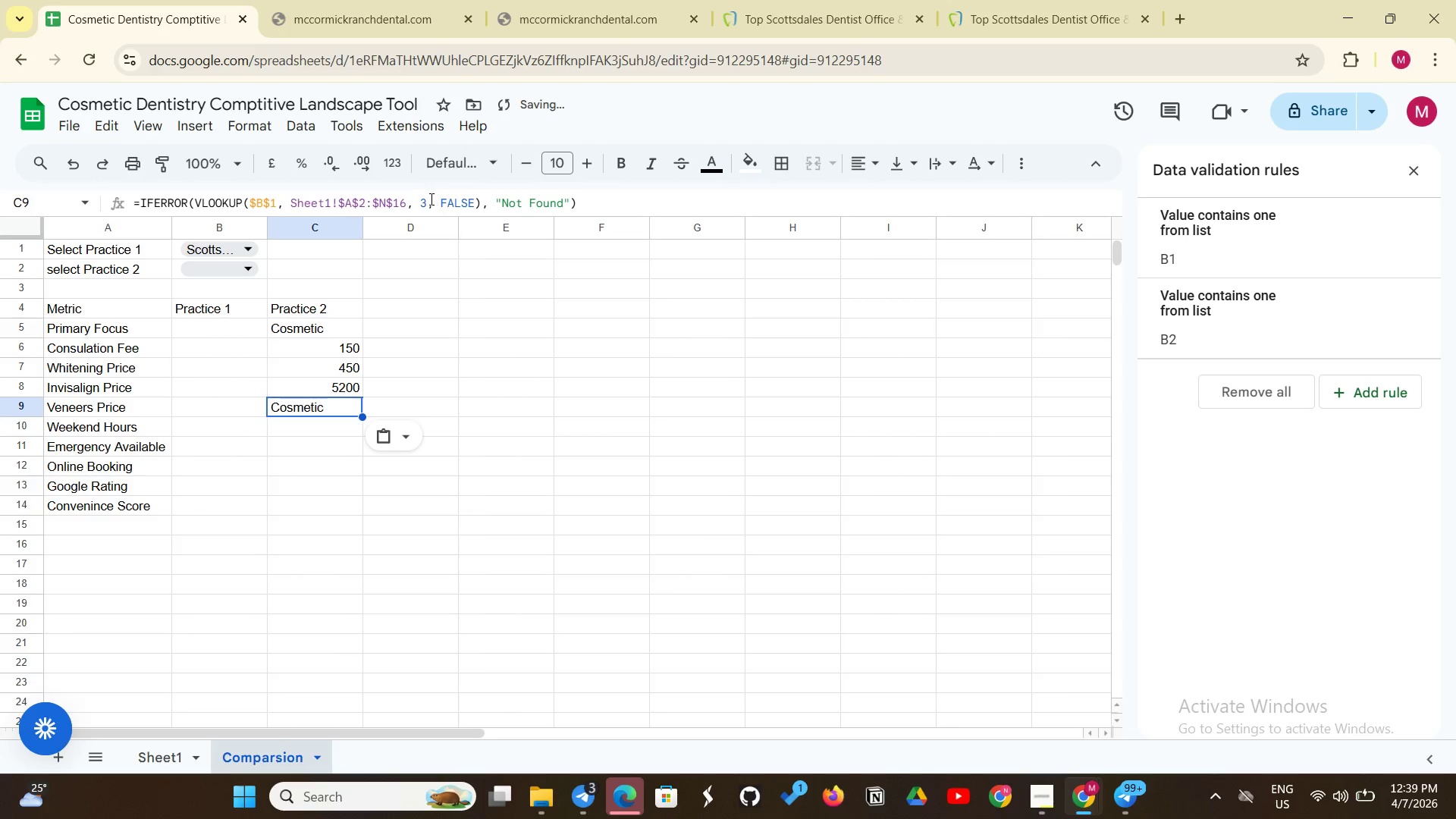 
left_click([425, 199])
 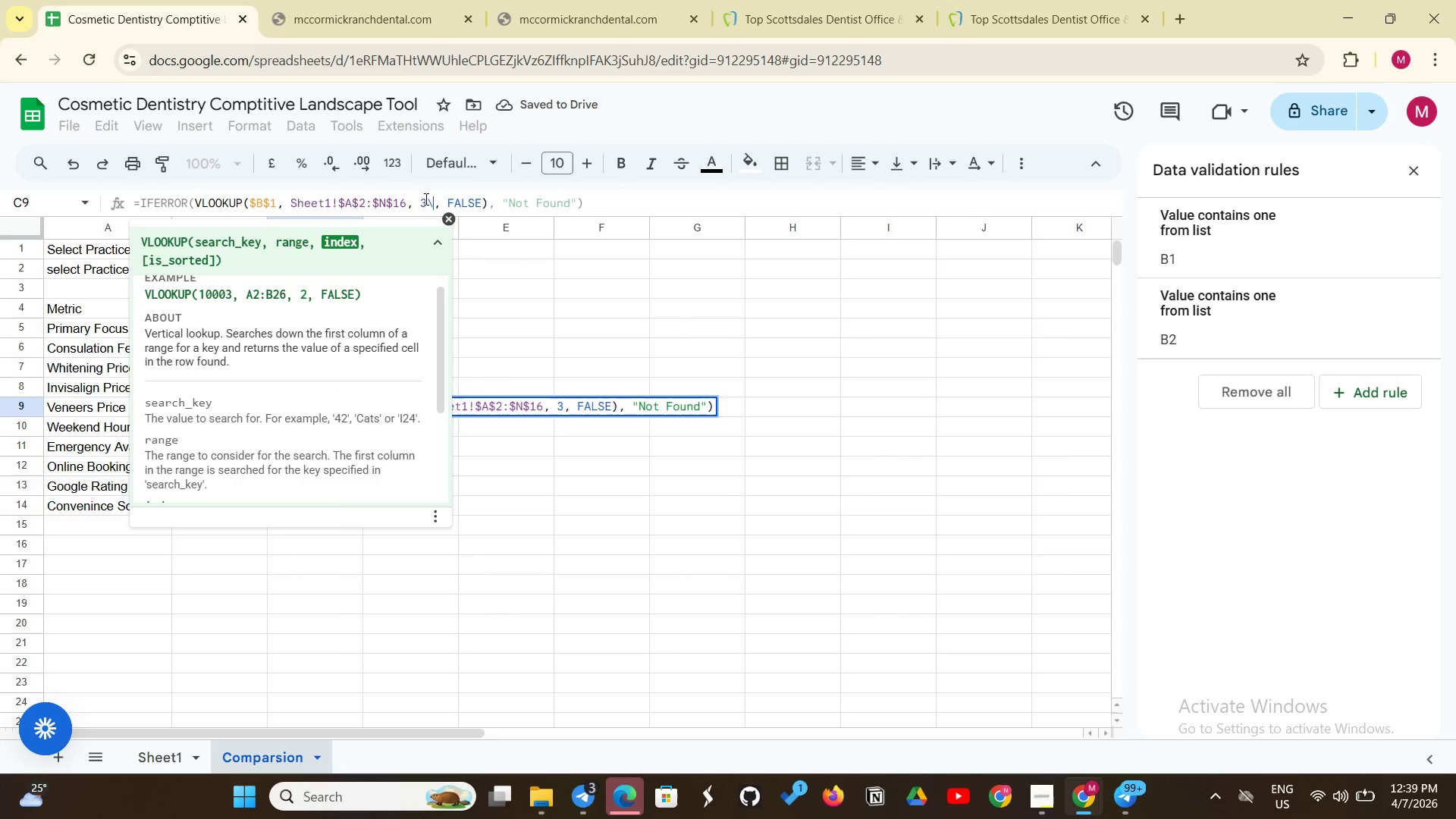 
key(Backslash)
 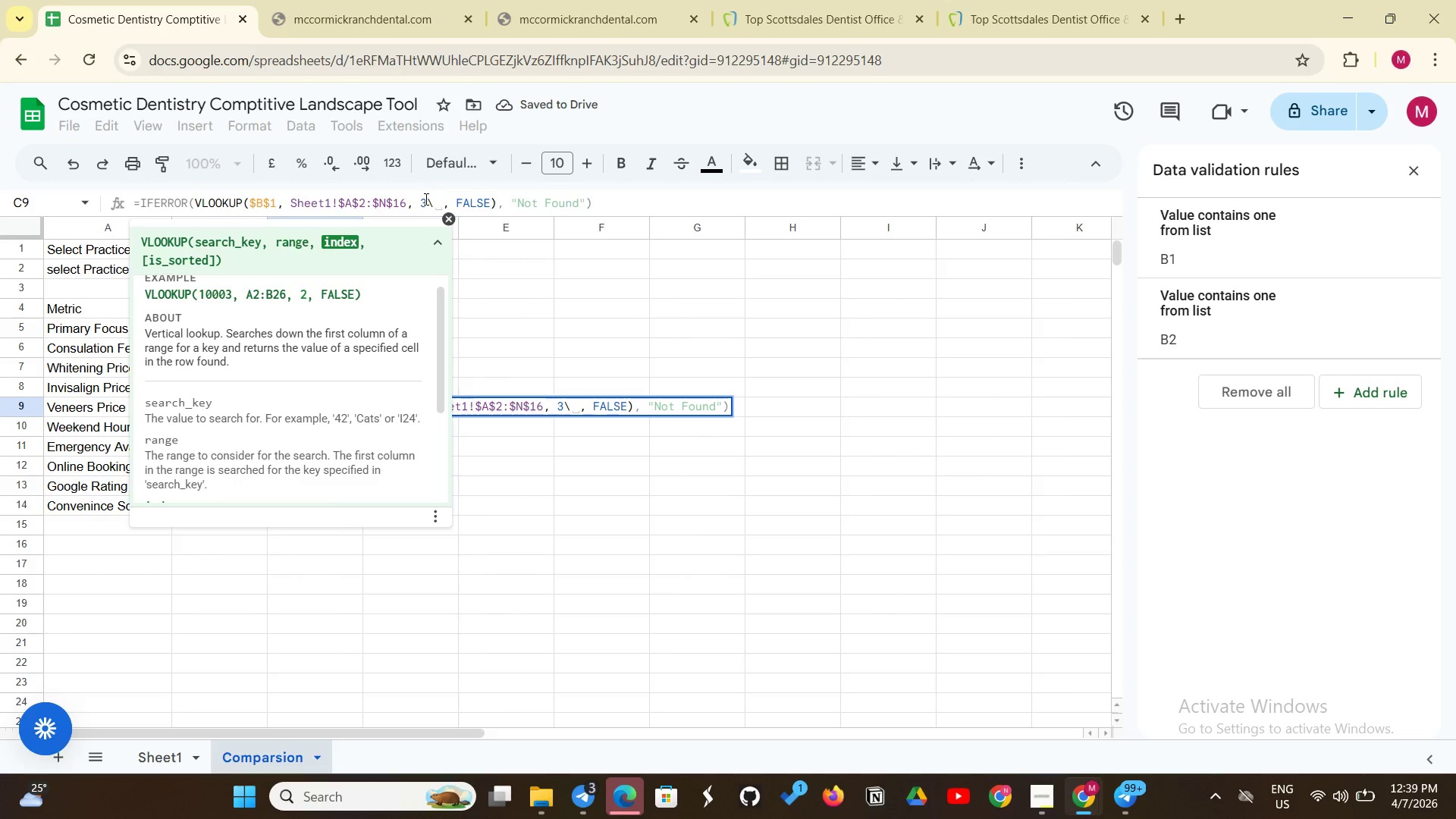 
key(Backspace)
 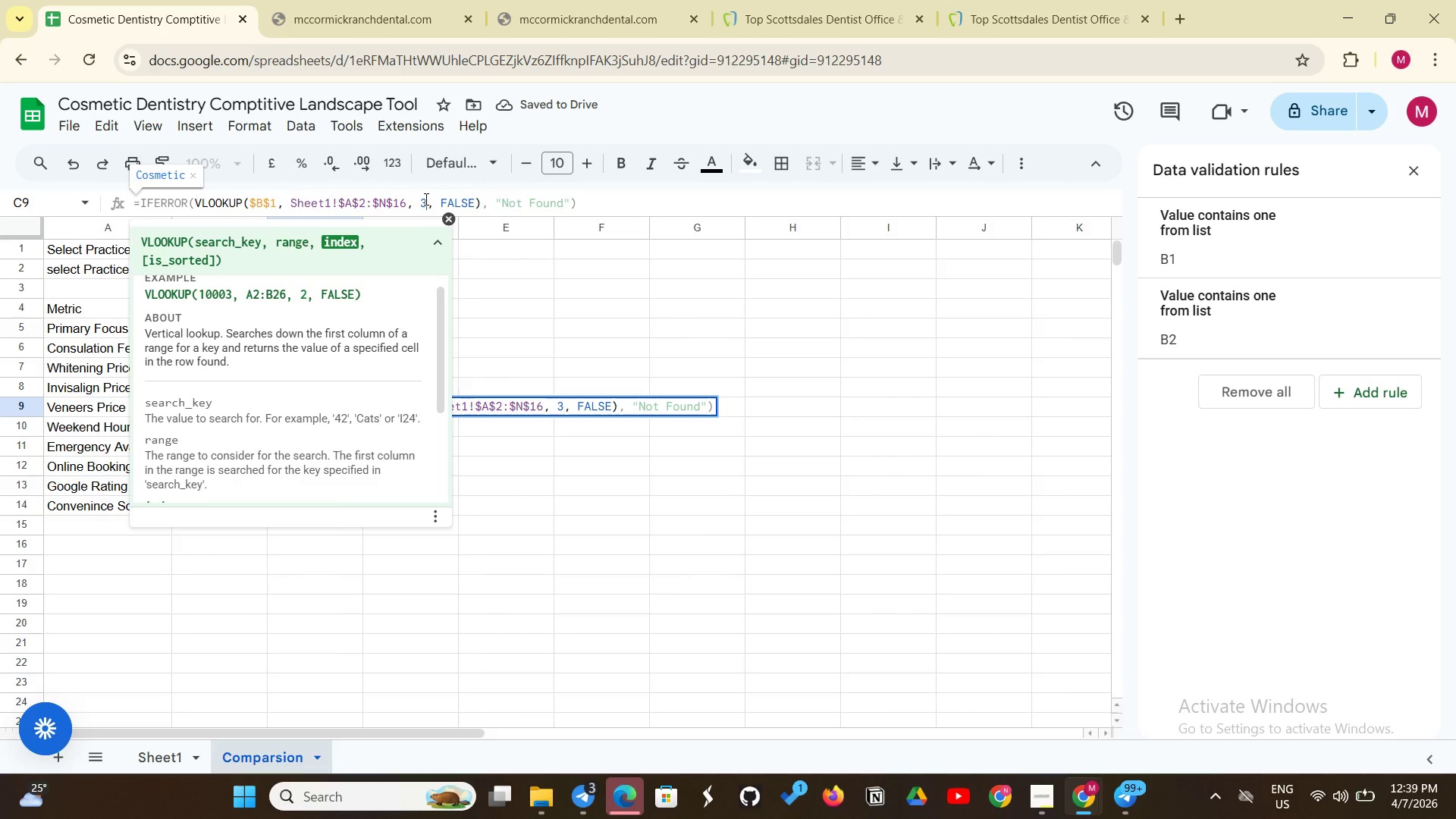 
key(Backspace)
 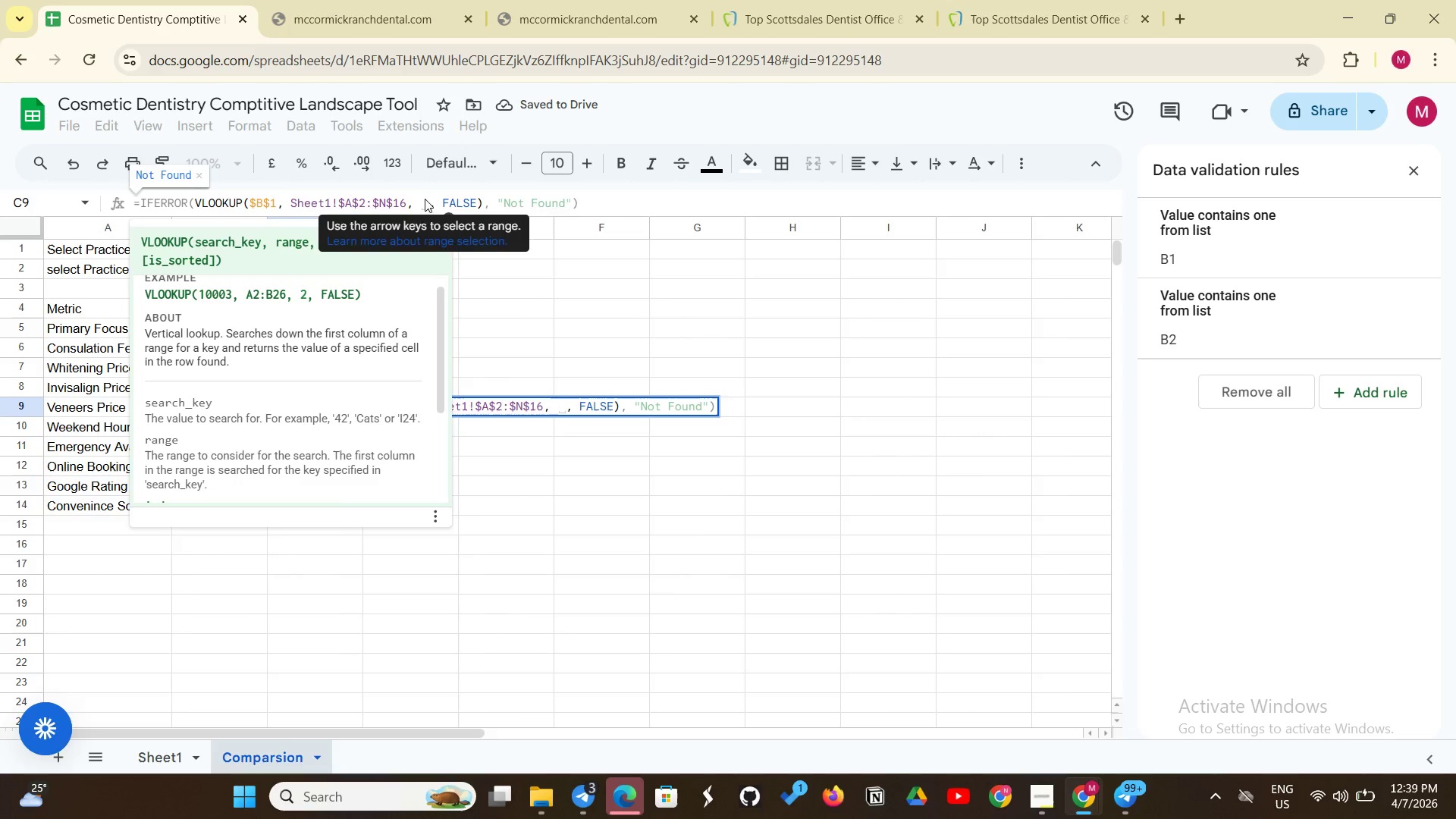 
key(9)
 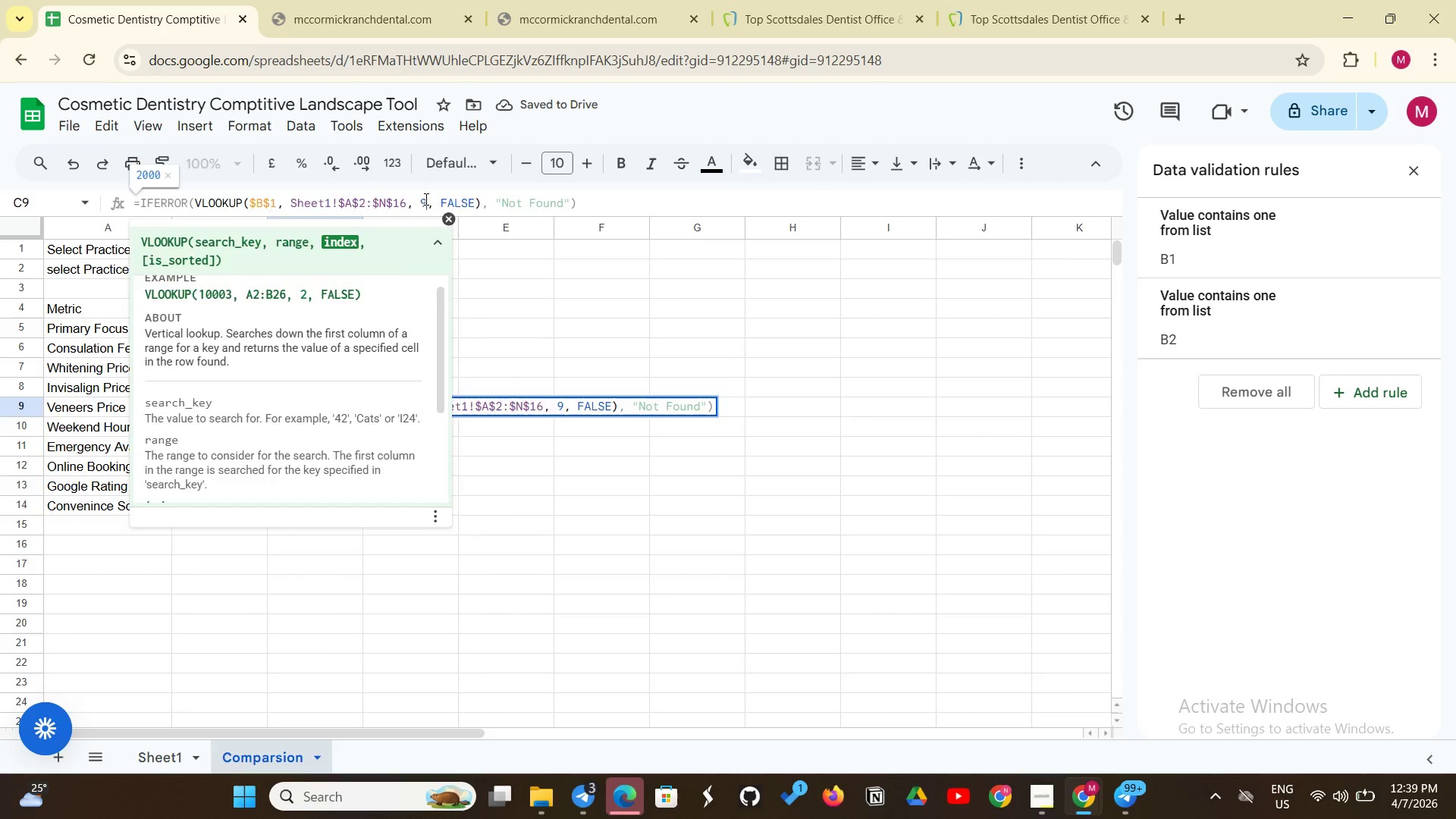 
key(Enter)
 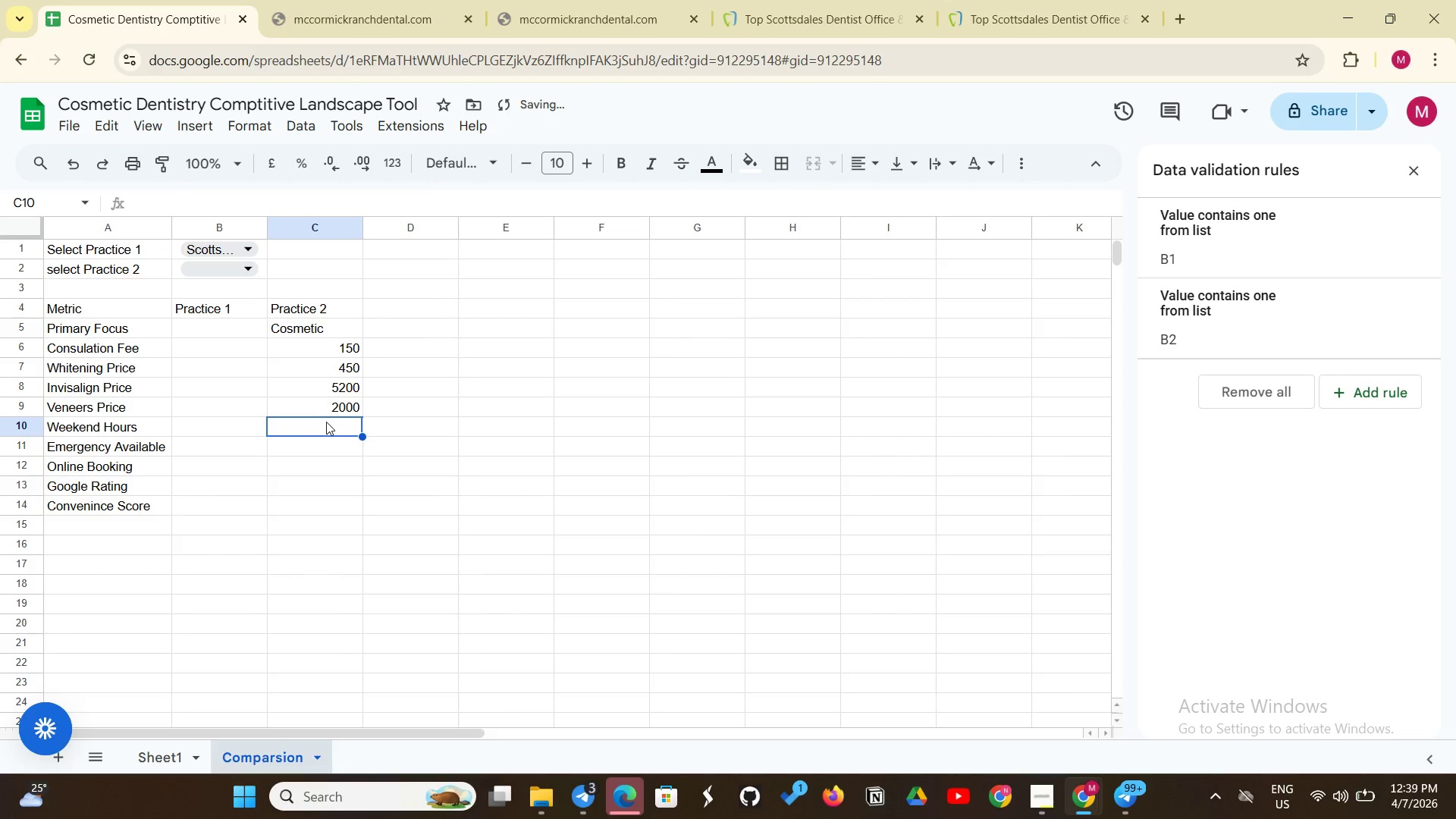 
key(Control+ControlLeft)
 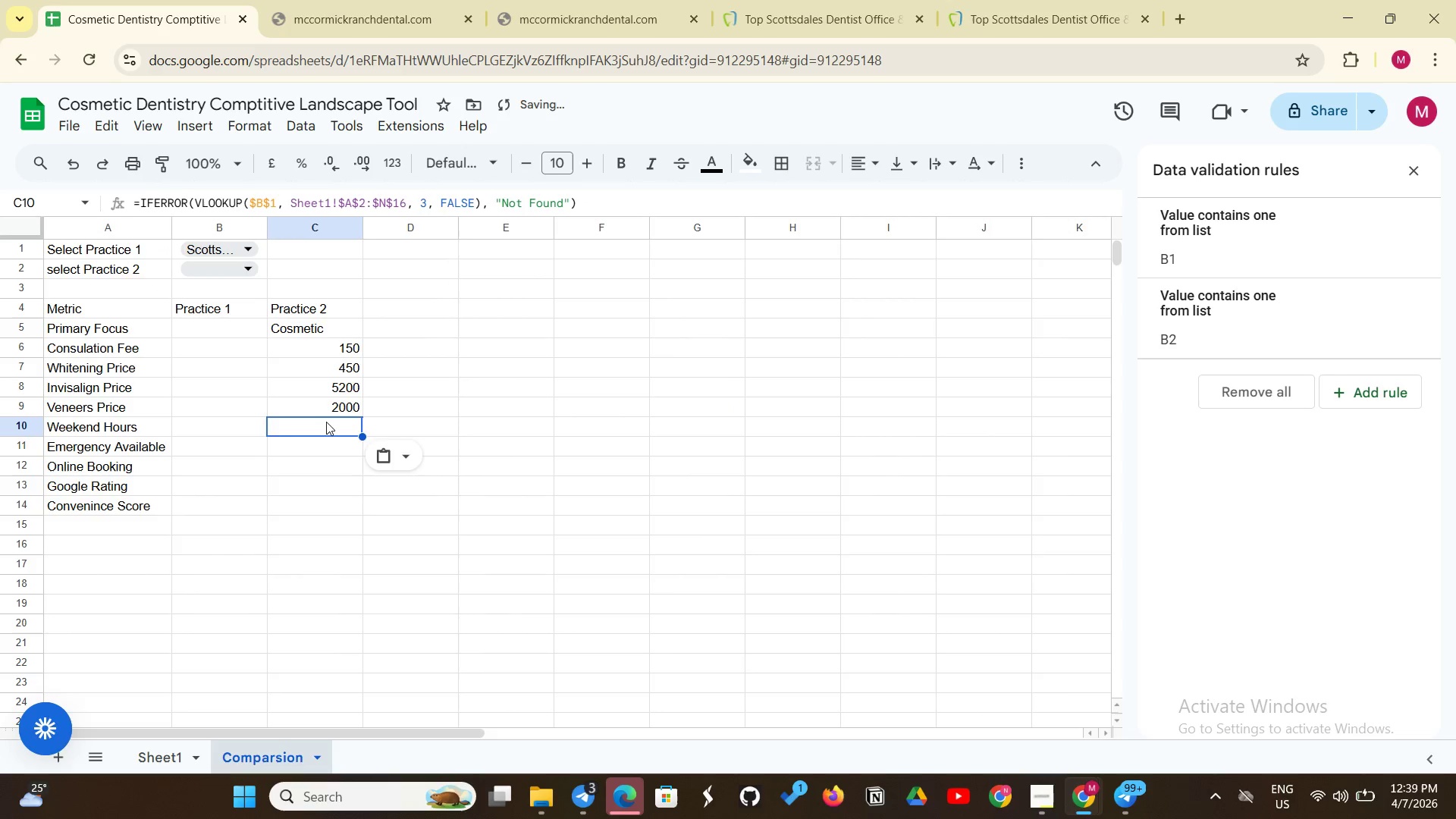 
key(Control+V)
 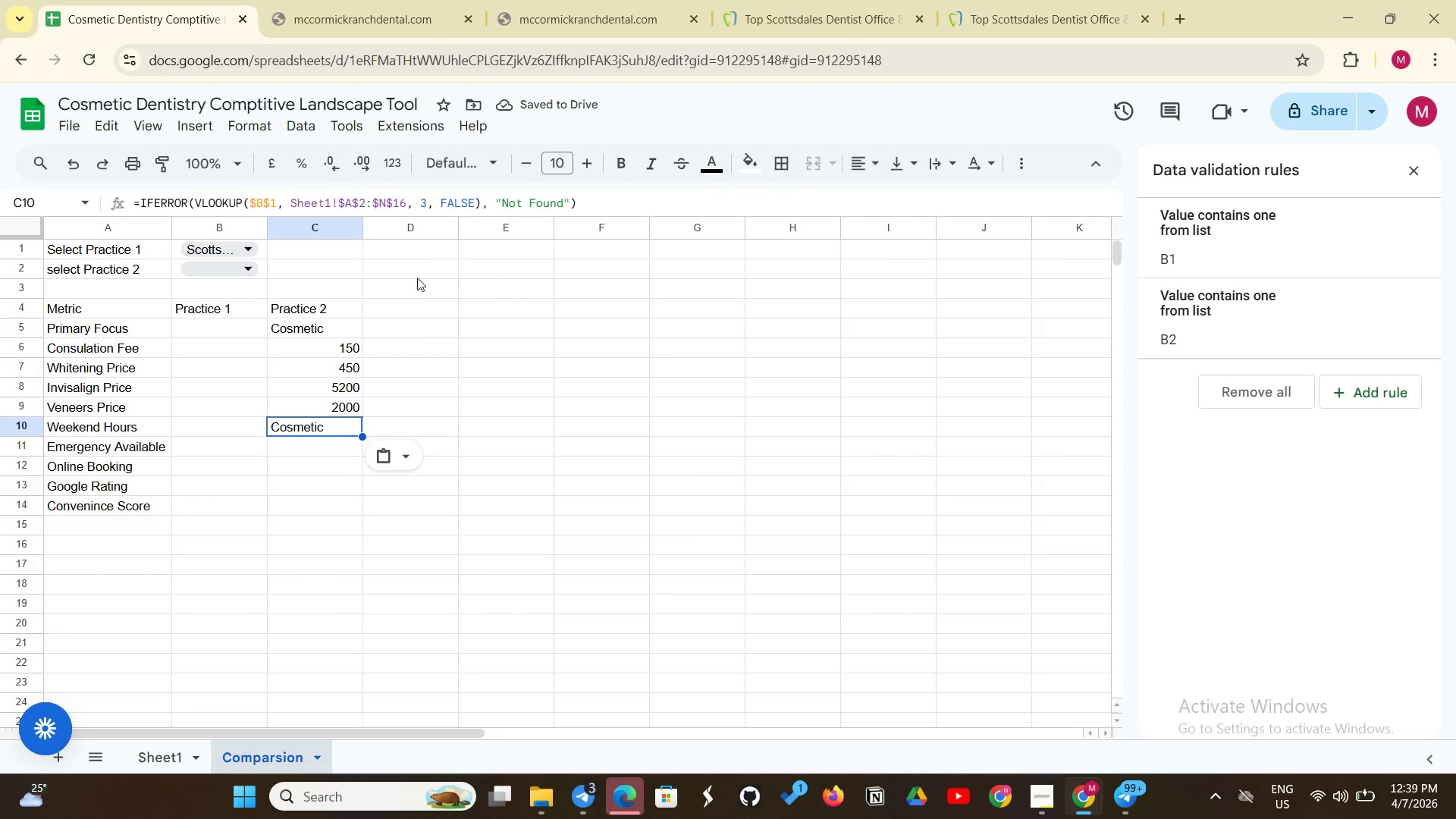 
wait(5.06)
 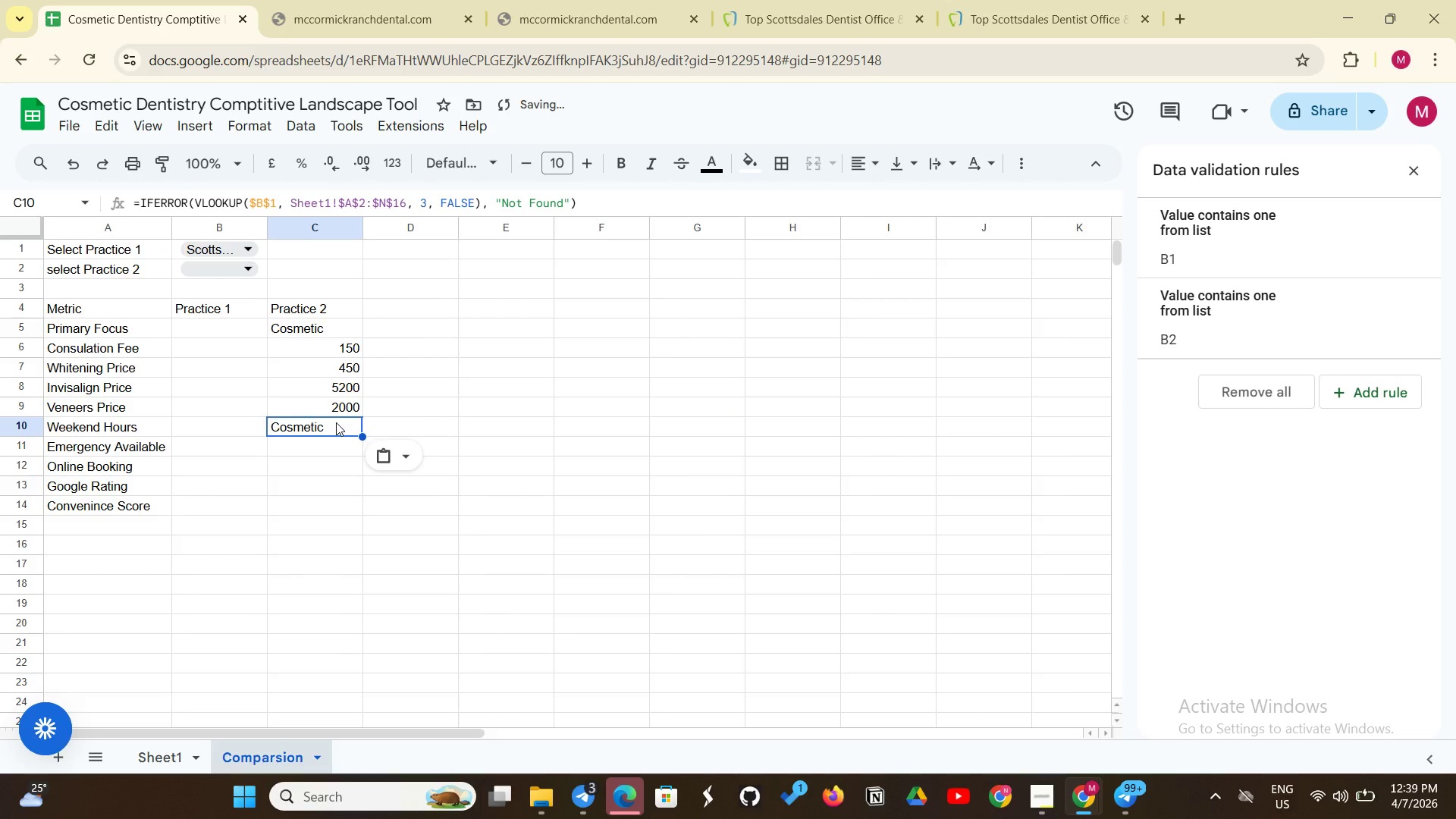 
left_click([426, 205])
 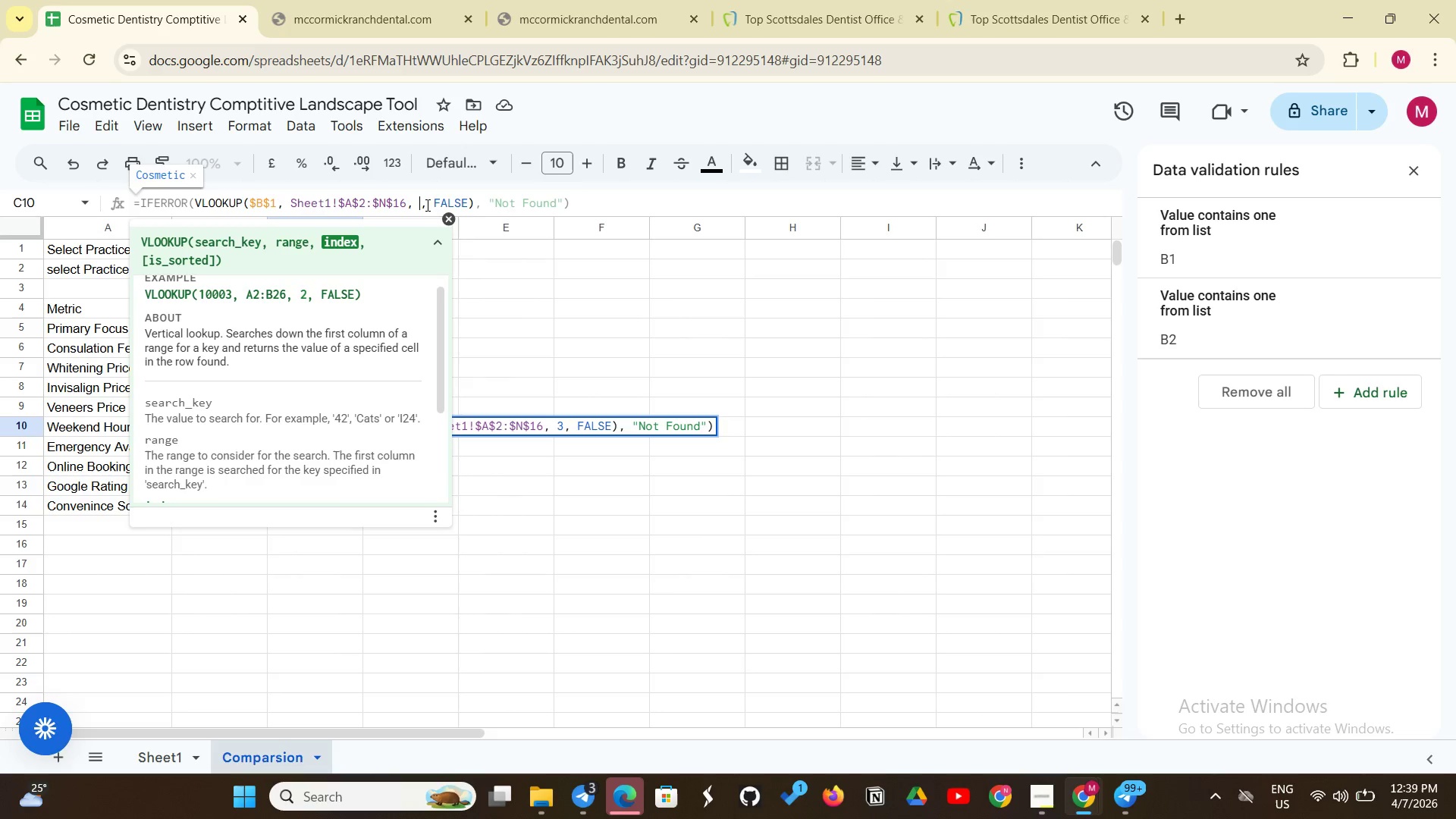 
key(Backspace)
type(10)
 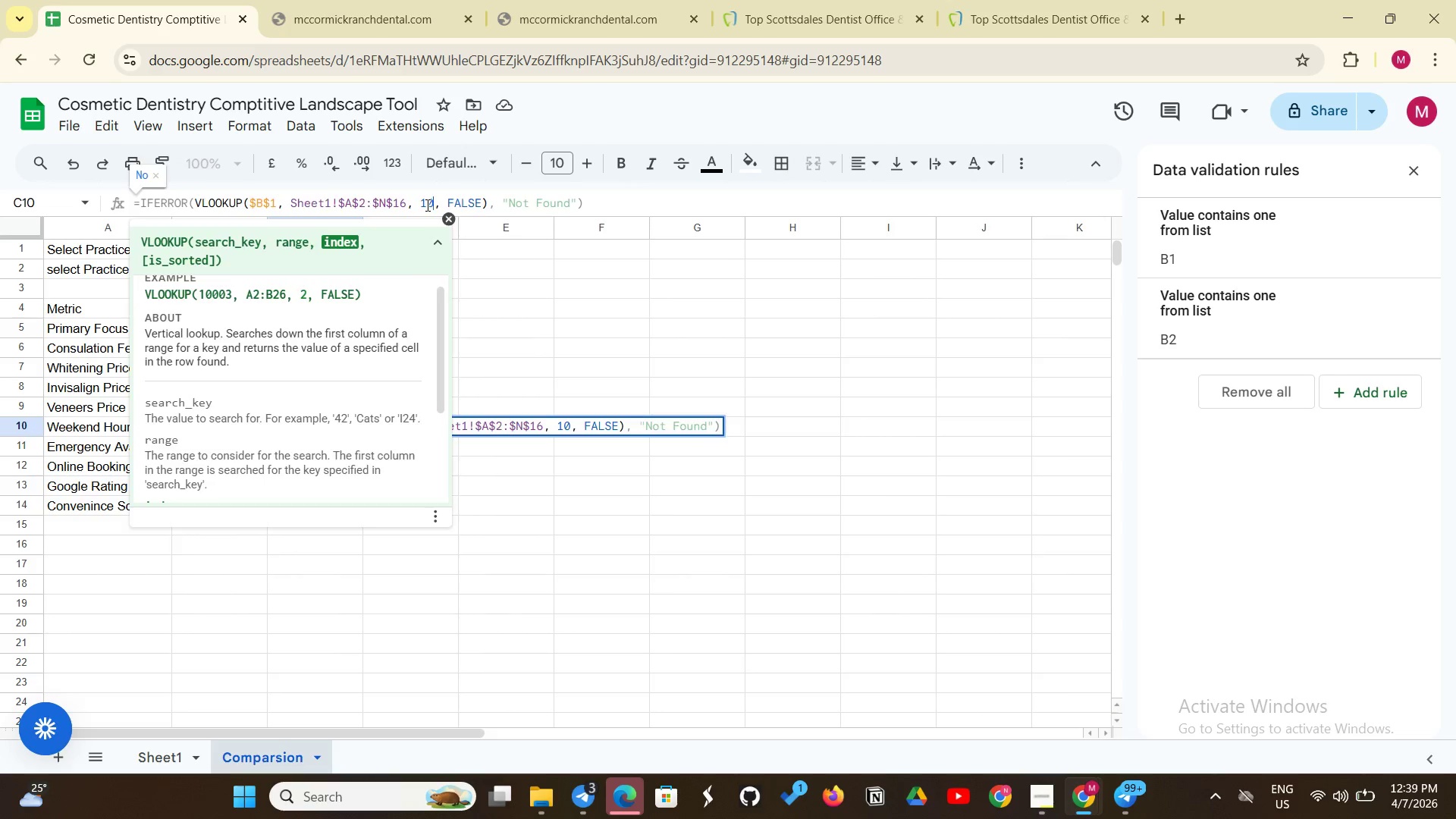 
key(Enter)
 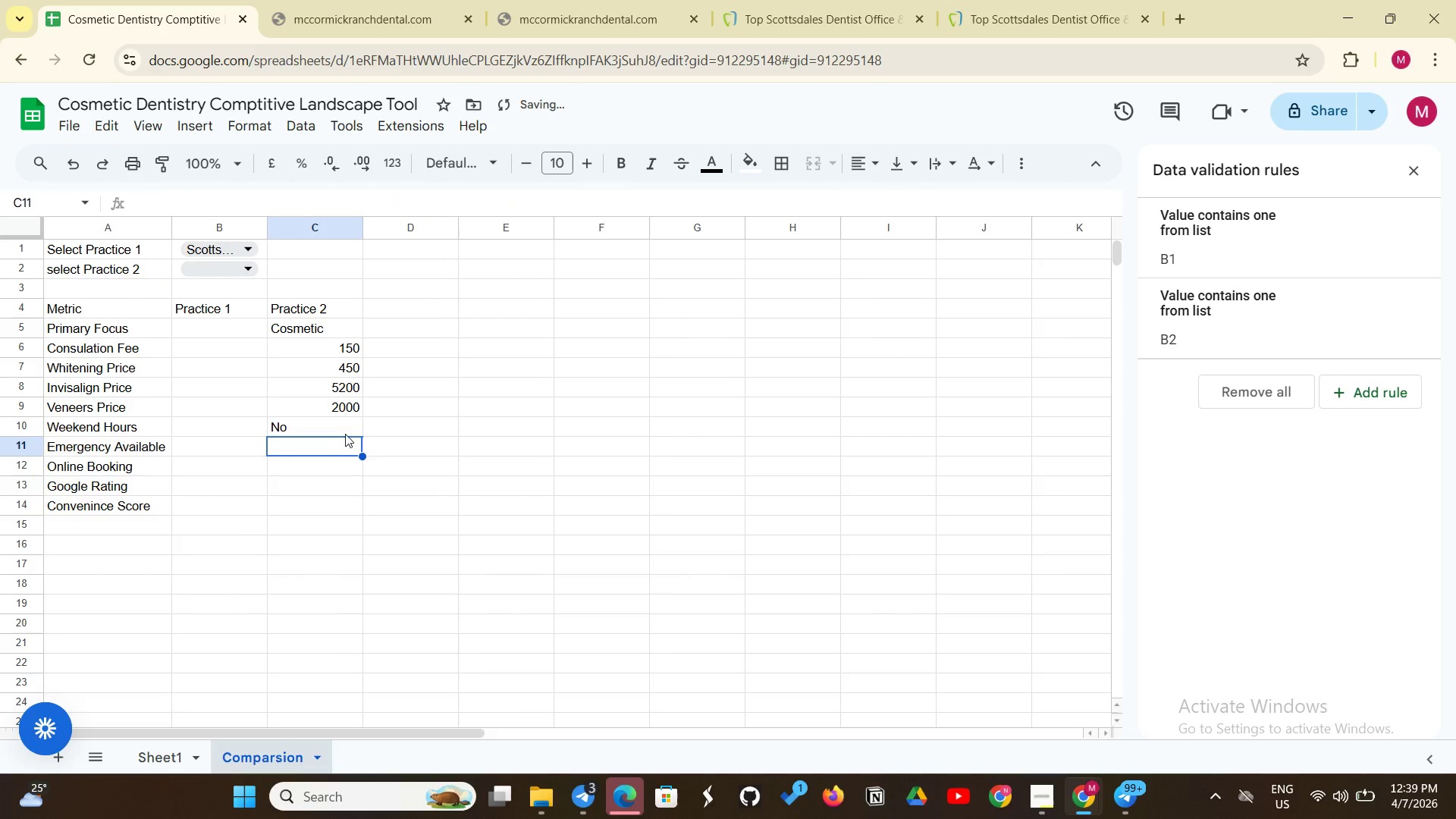 
left_click([338, 446])
 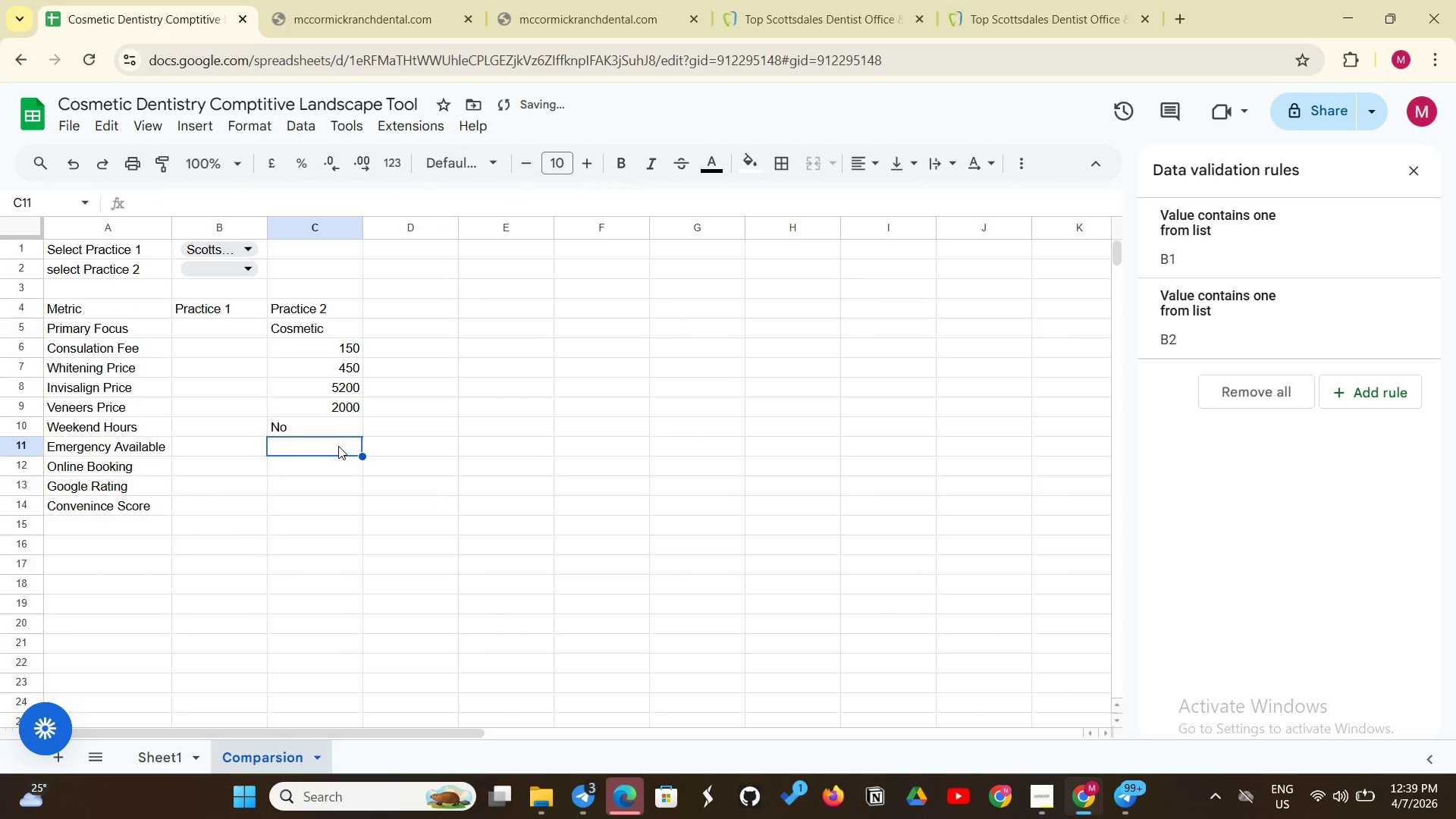 
key(Control+V)
 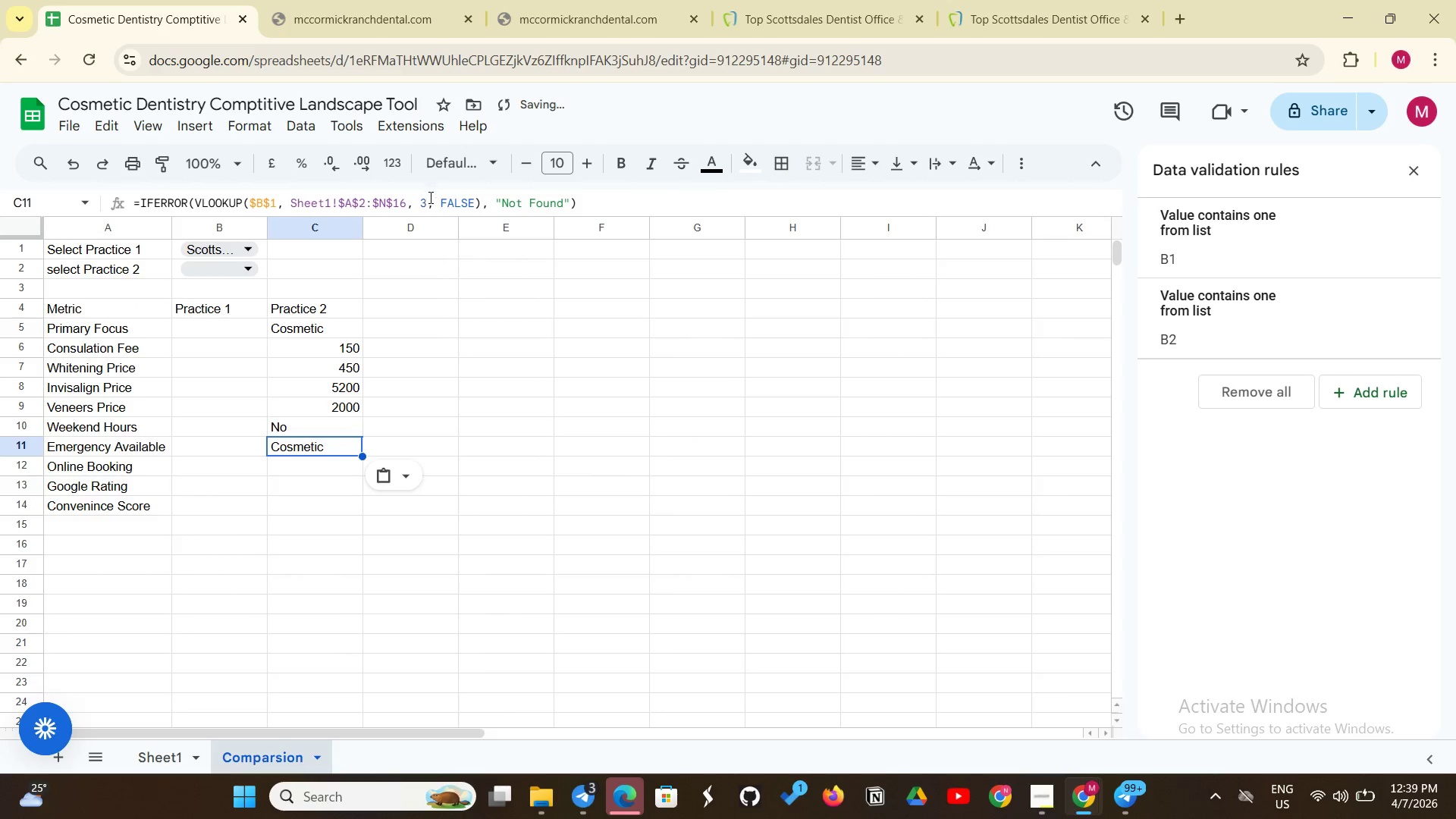 
left_click([428, 198])
 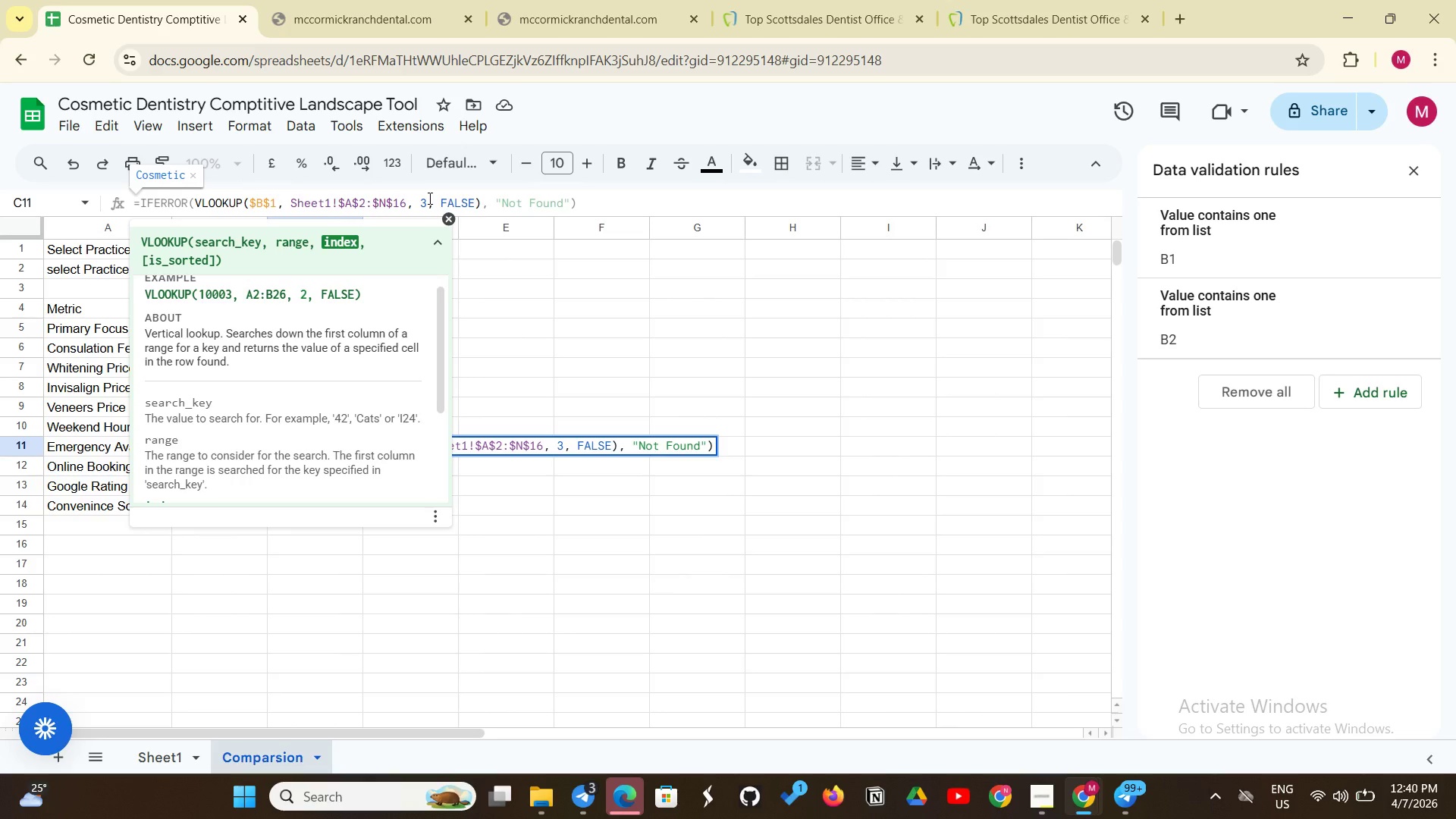 
wait(6.69)
 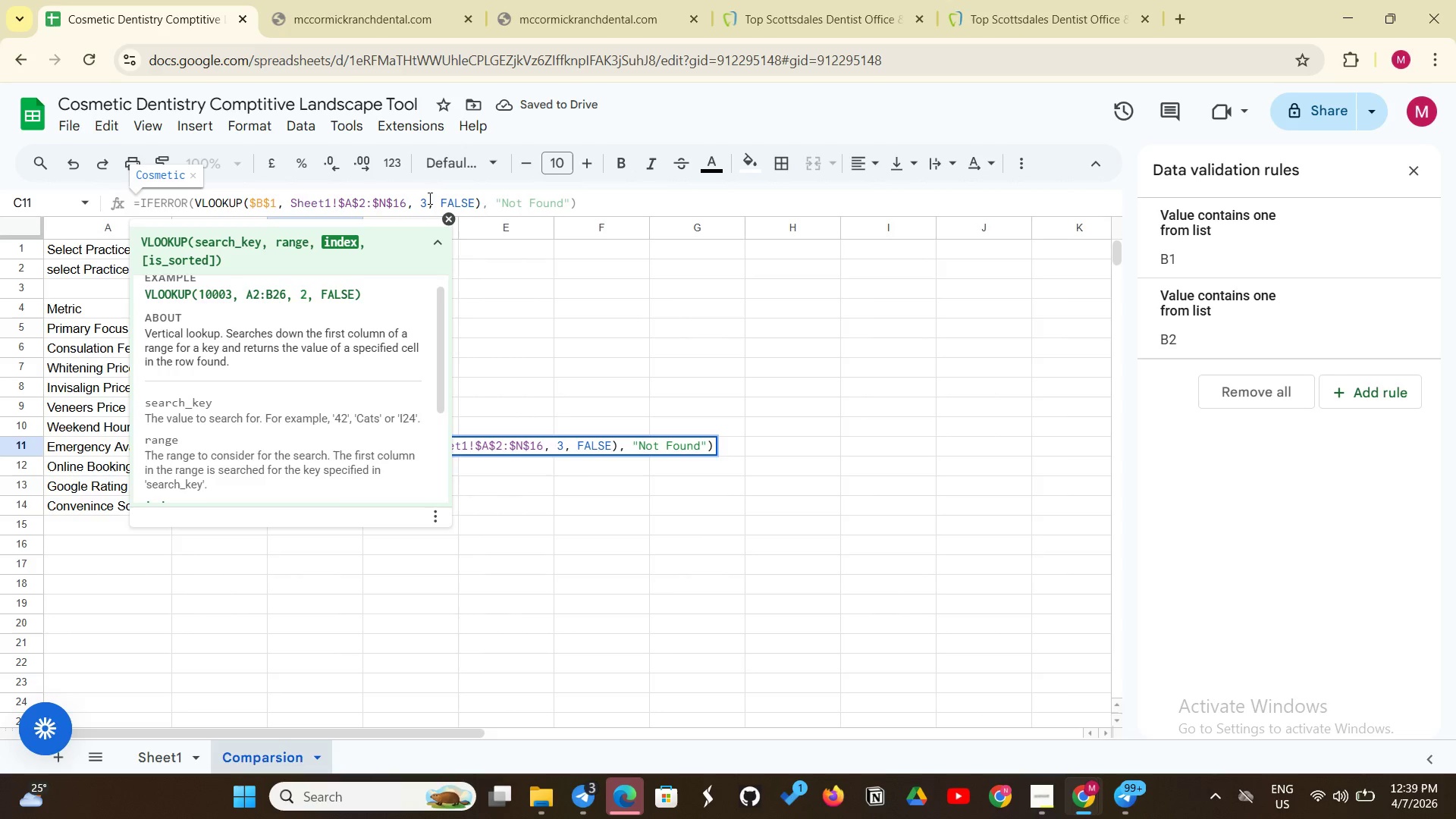 
key(Backspace)
type(12)
 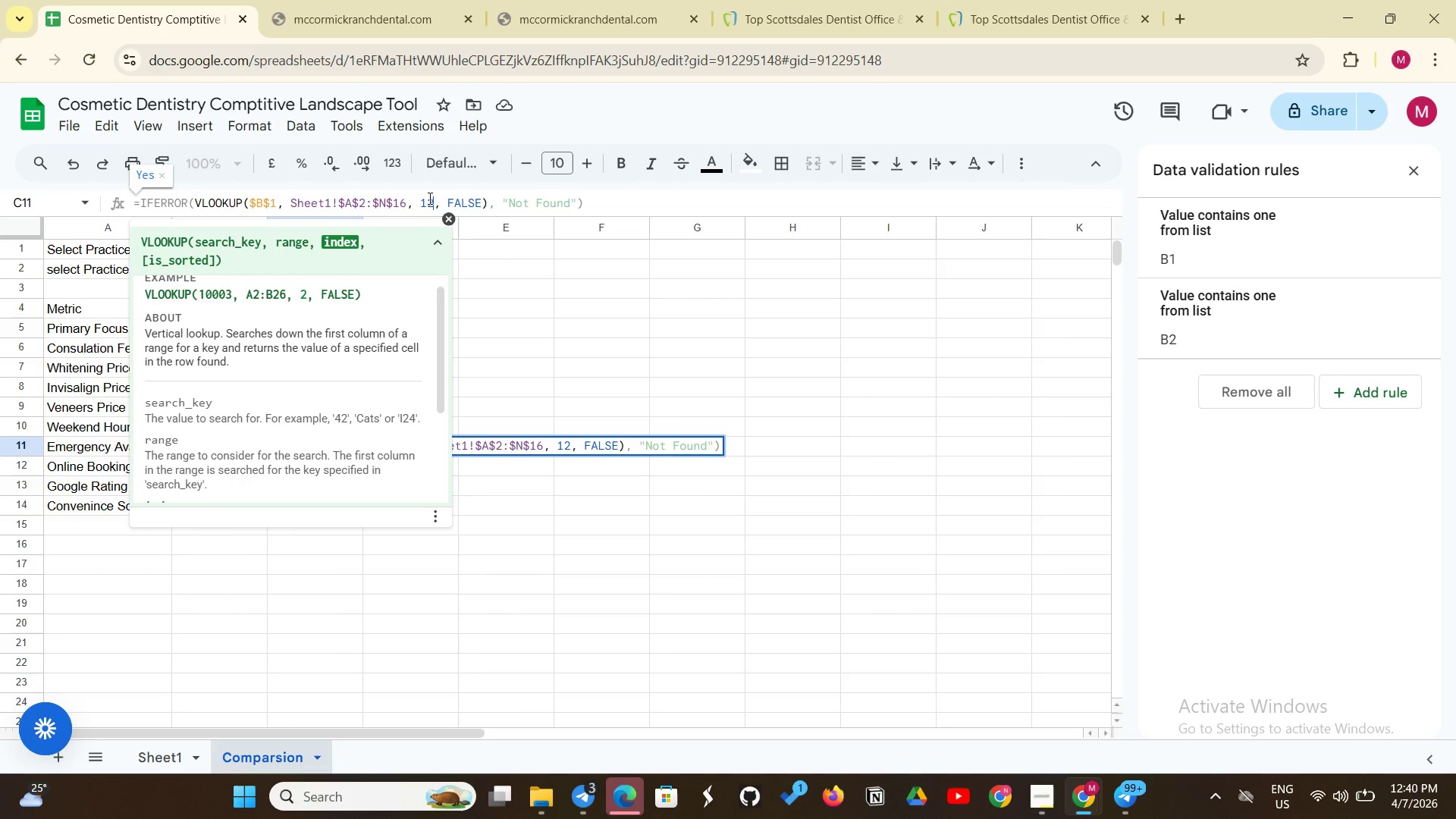 
wait(5.97)
 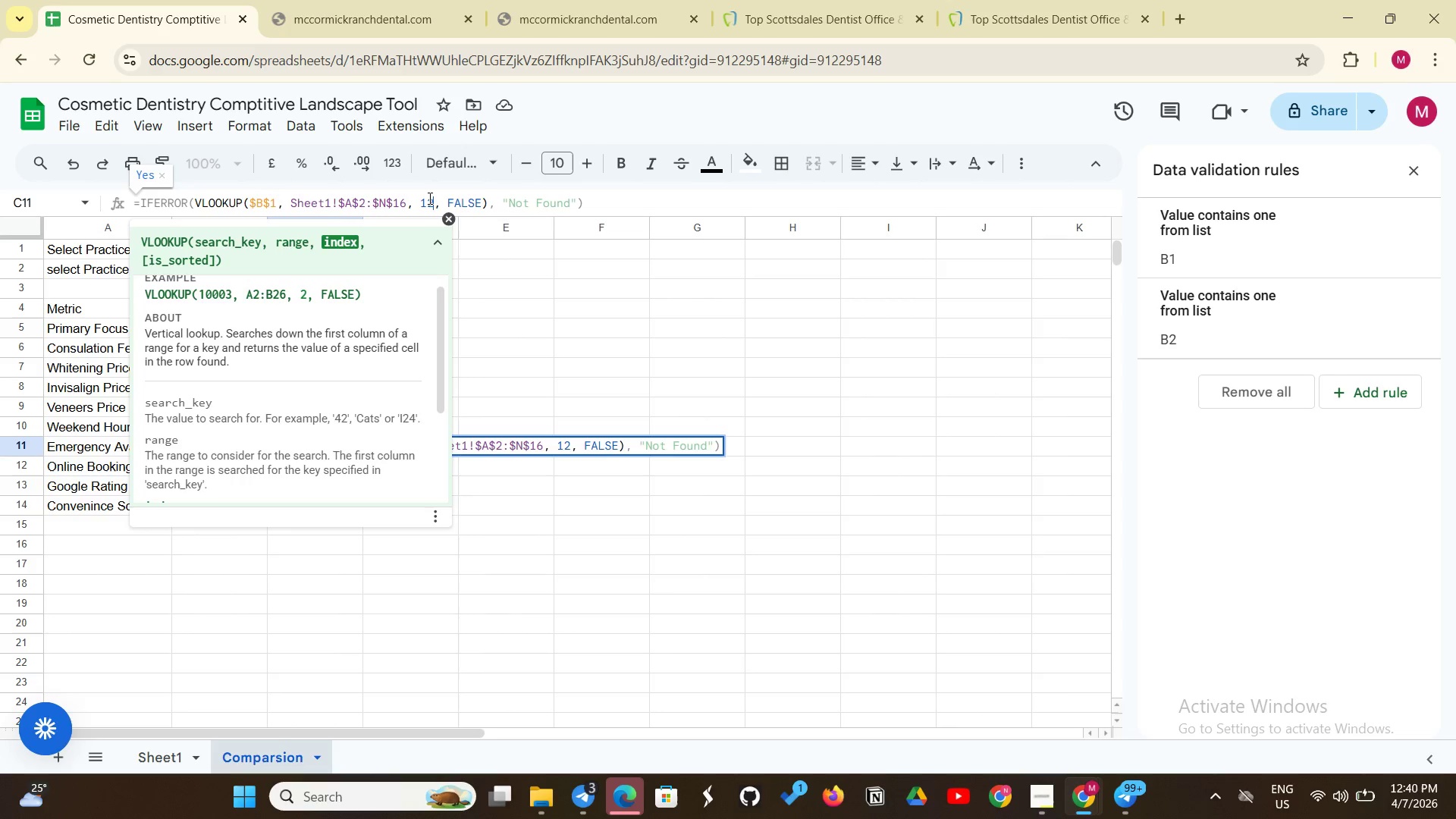 
key(Backspace)
 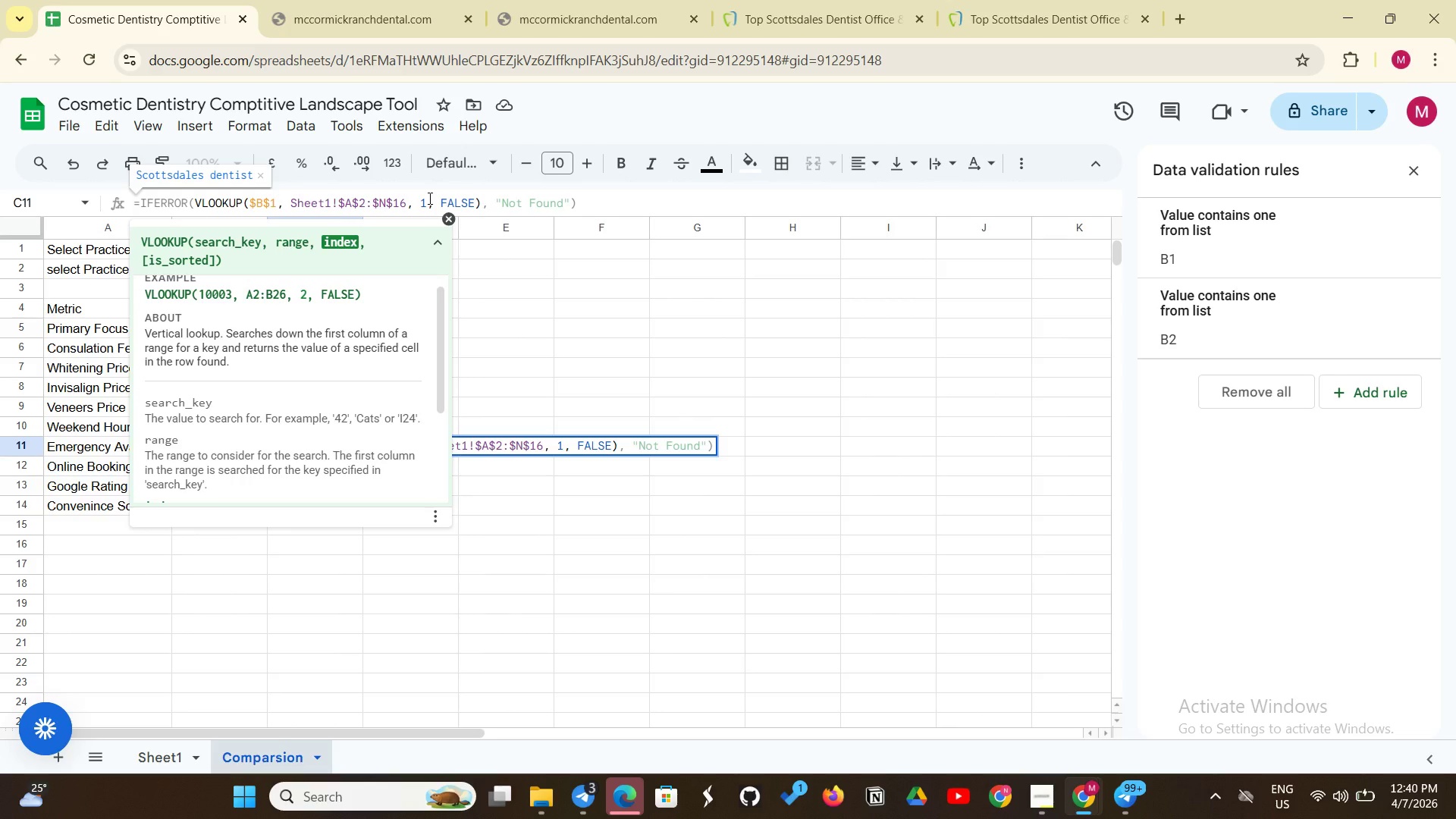 
key(1)
 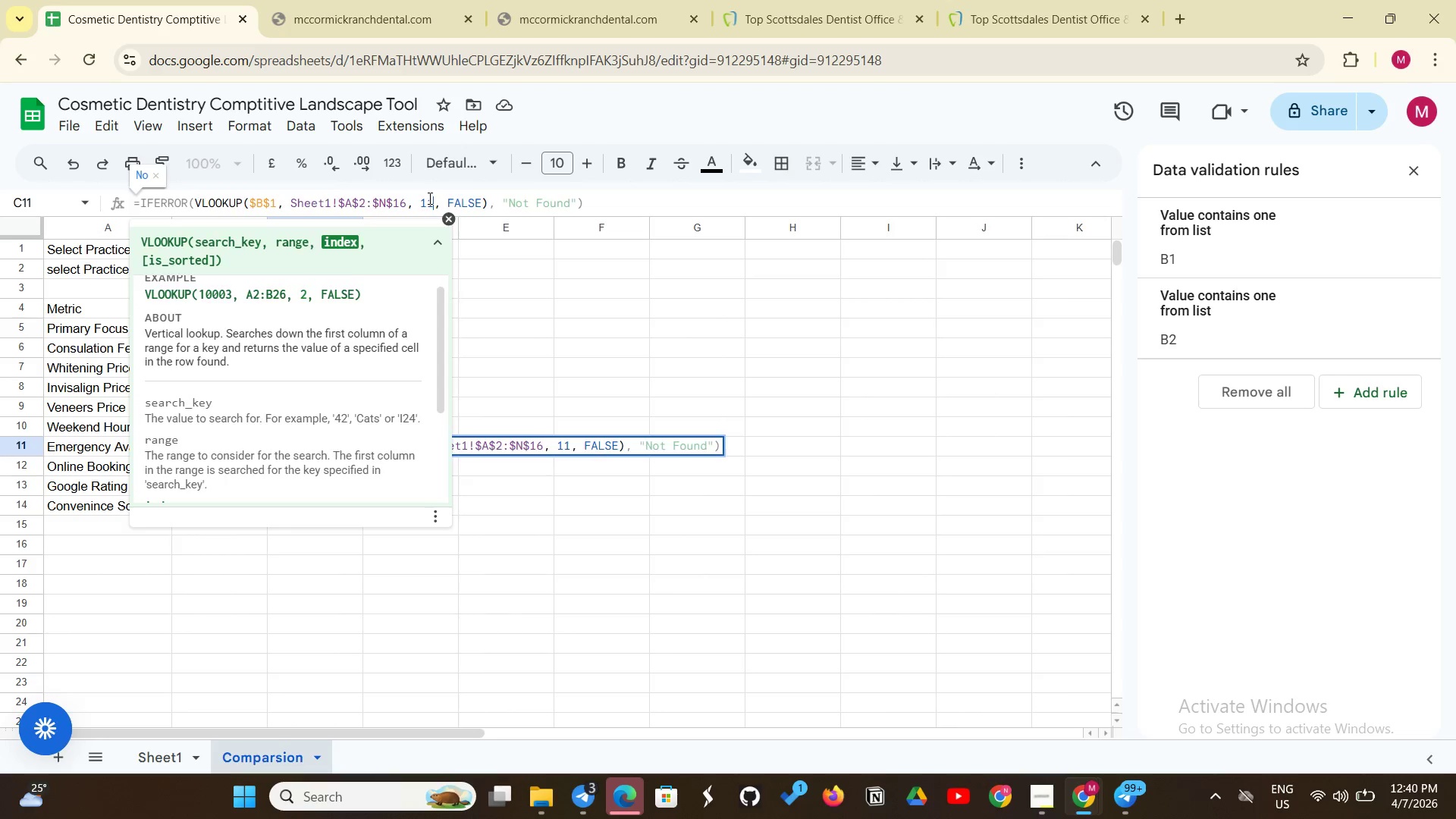 
key(Enter)
 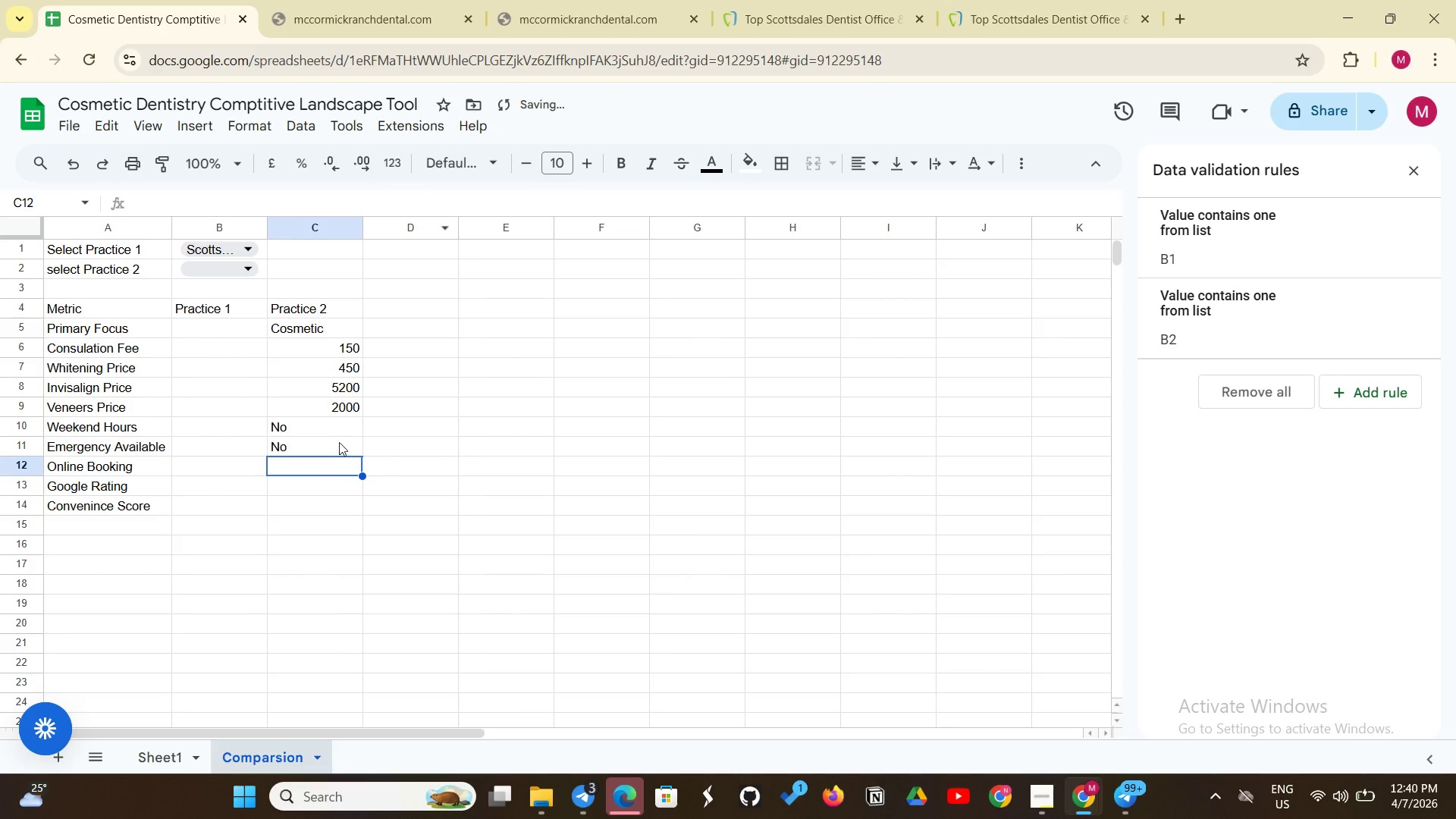 
left_click([333, 466])
 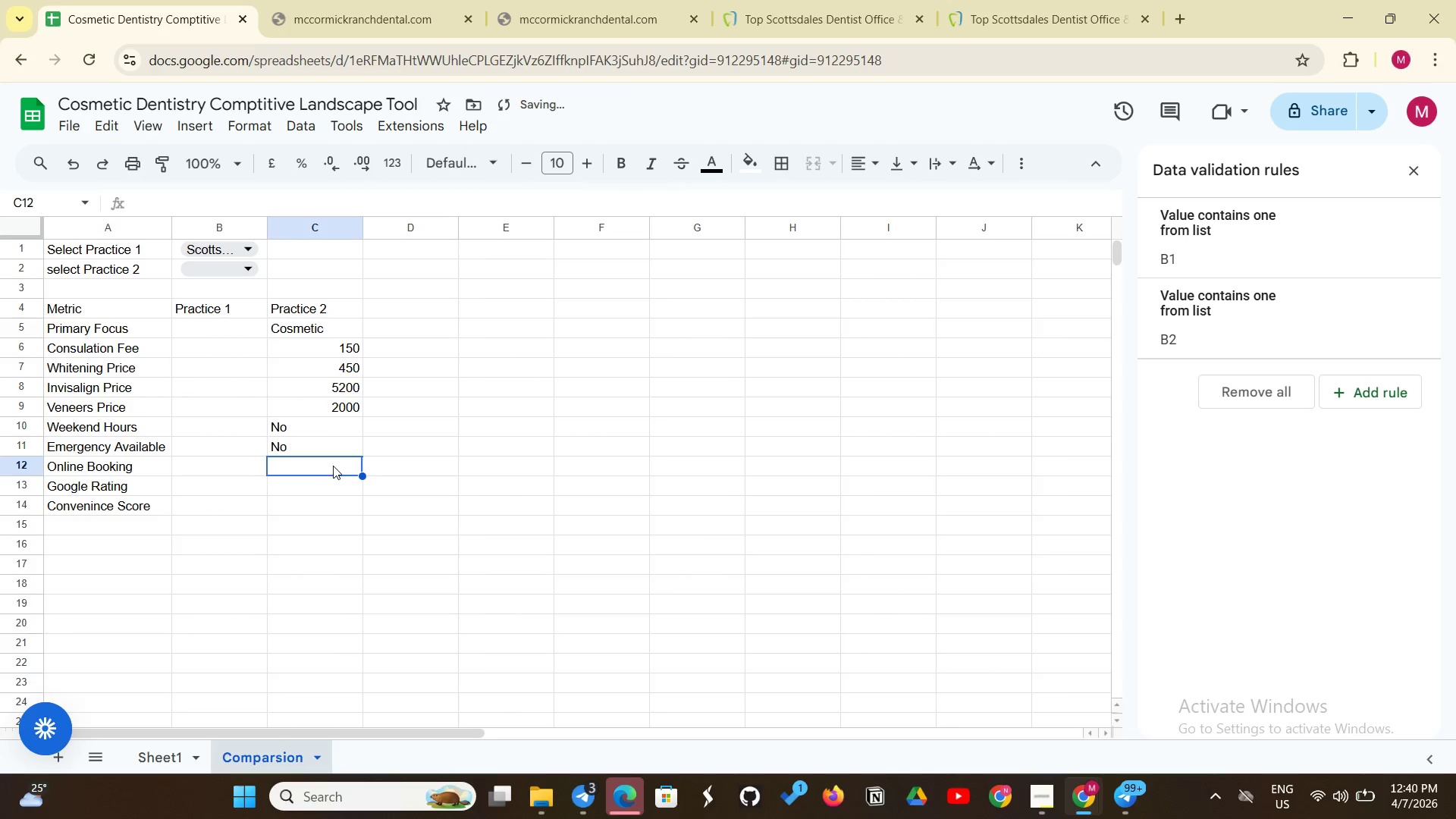 
key(Control+ControlLeft)
 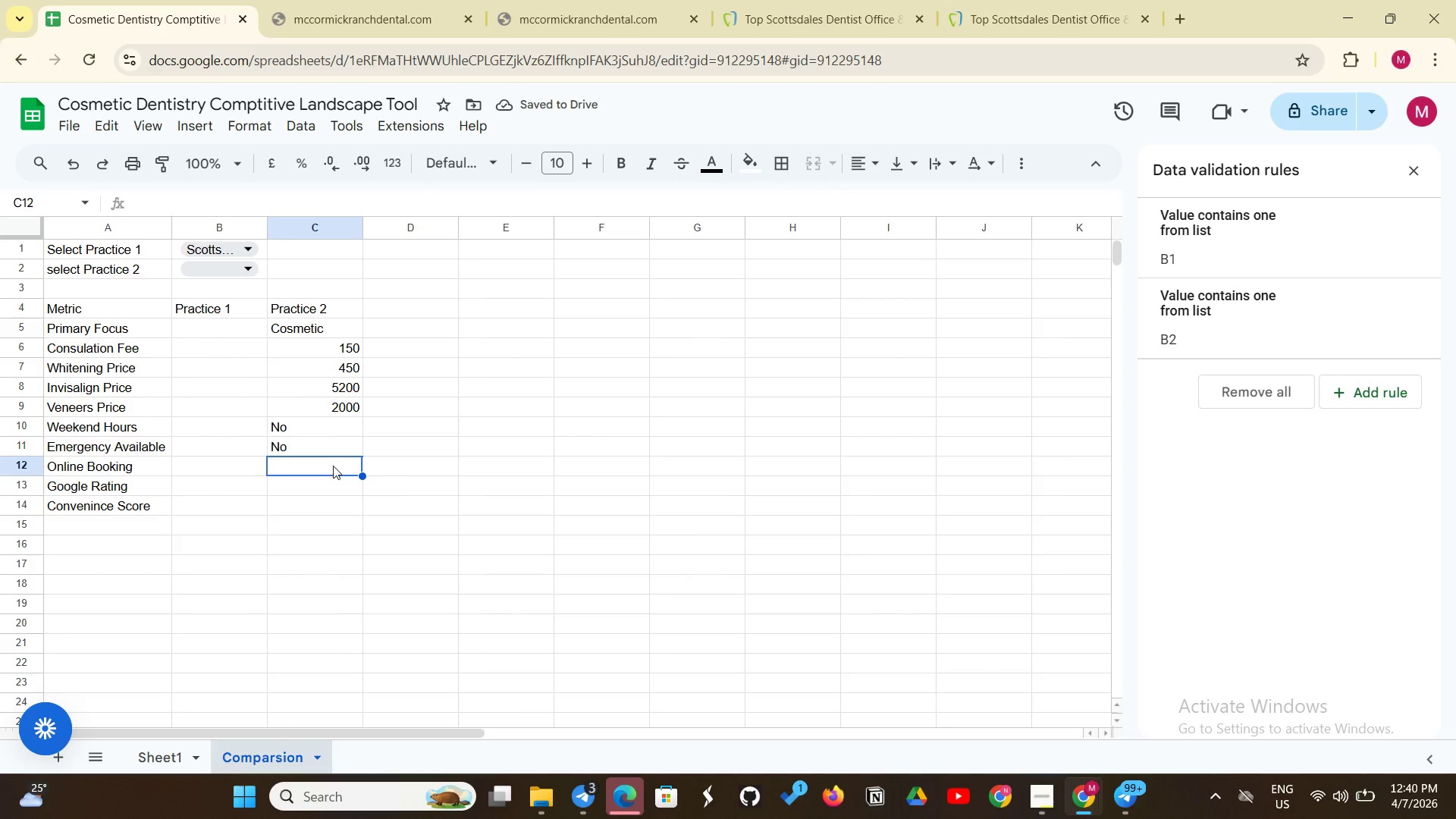 
key(Control+V)
 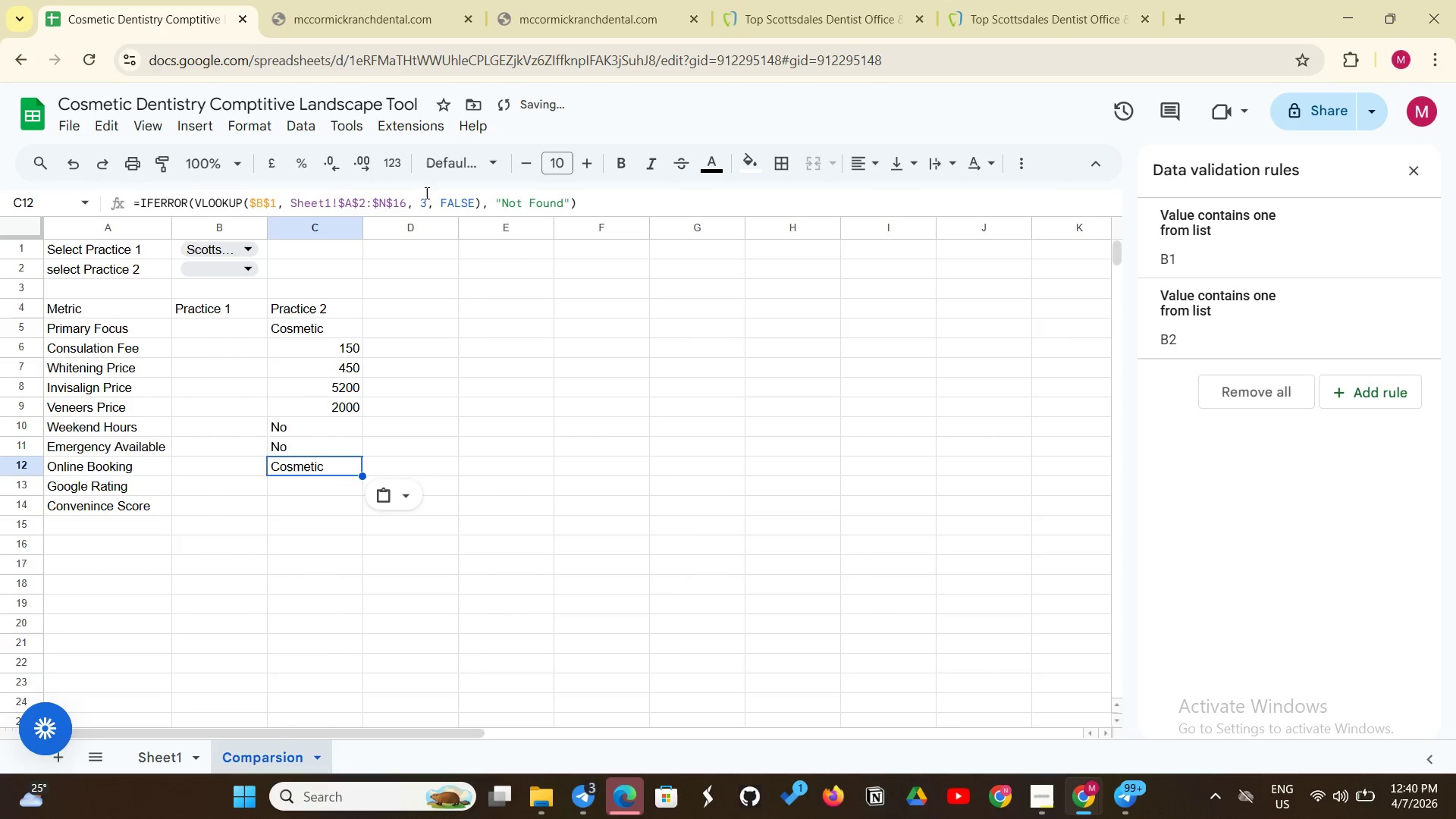 
left_click([428, 196])
 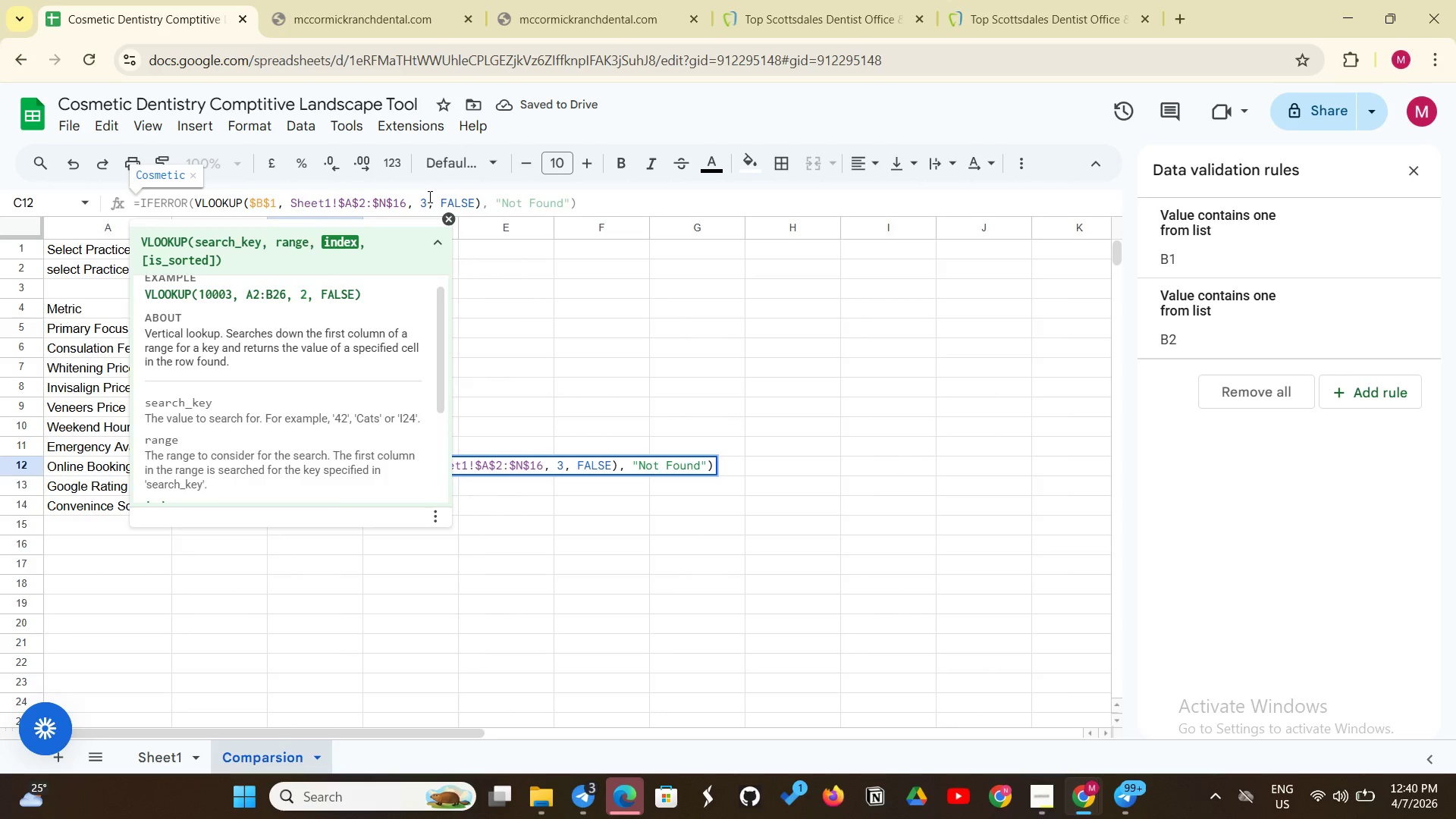 
key(Backspace)
type(12)
 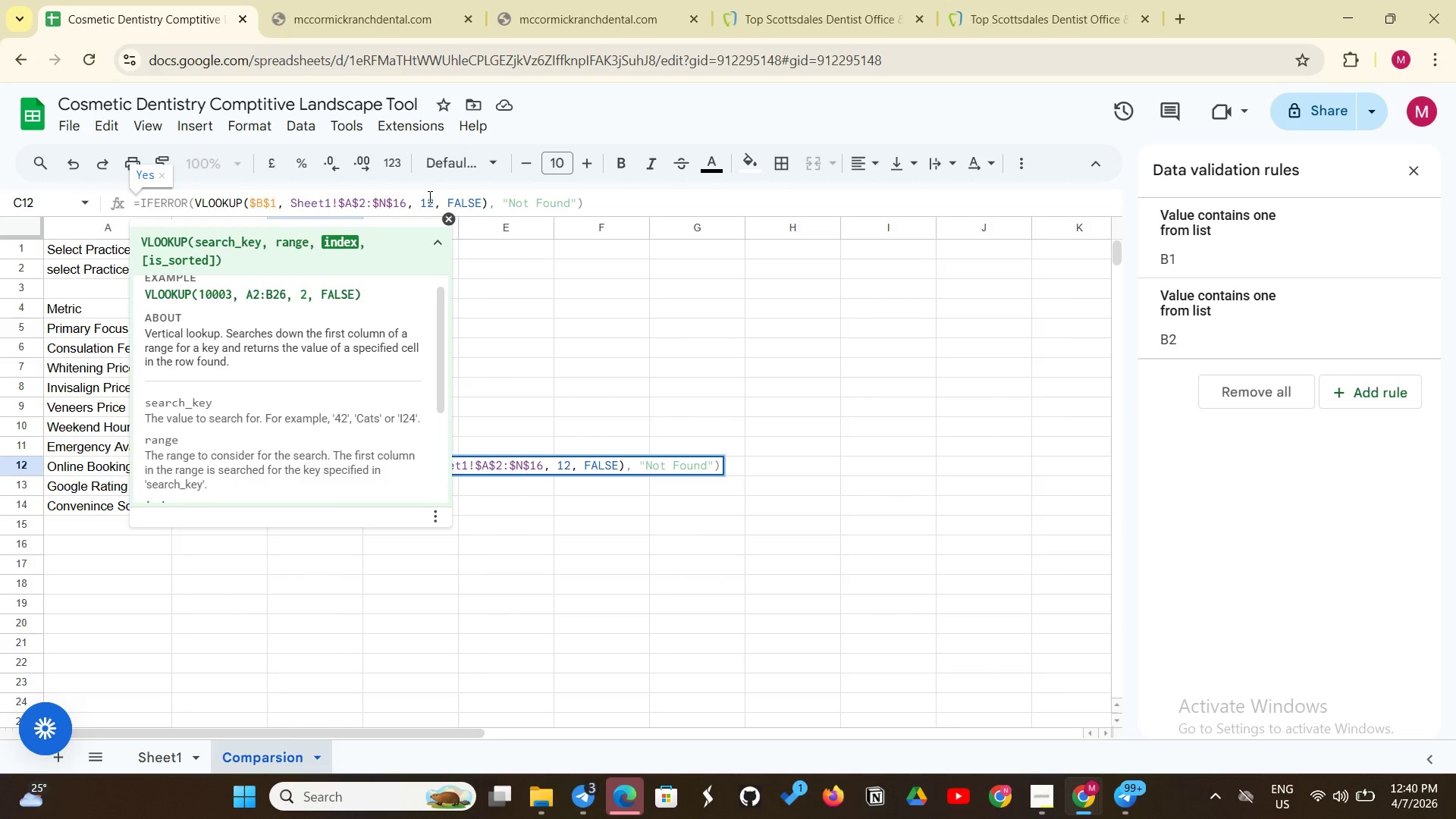 
key(Enter)
 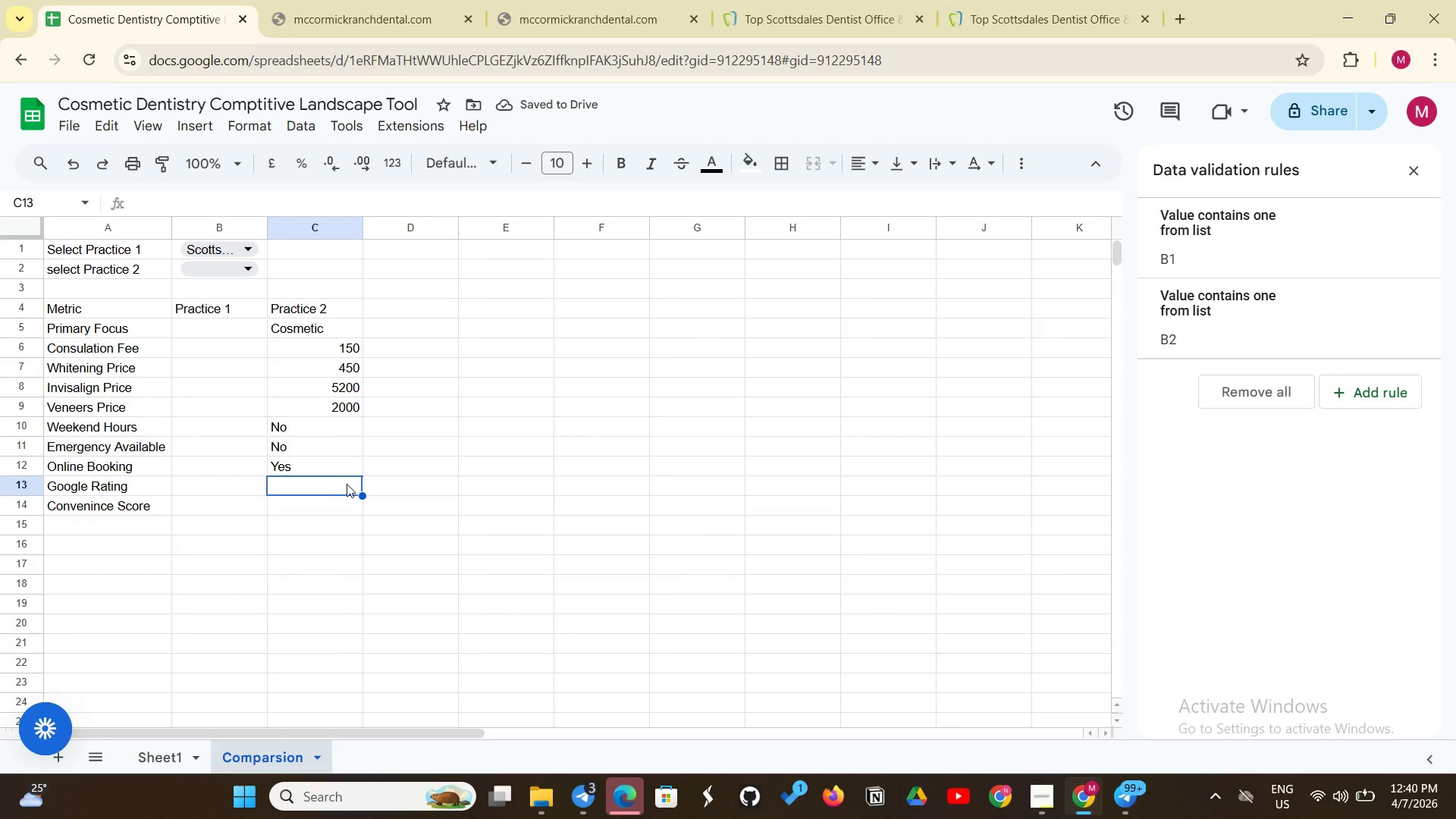 
wait(5.24)
 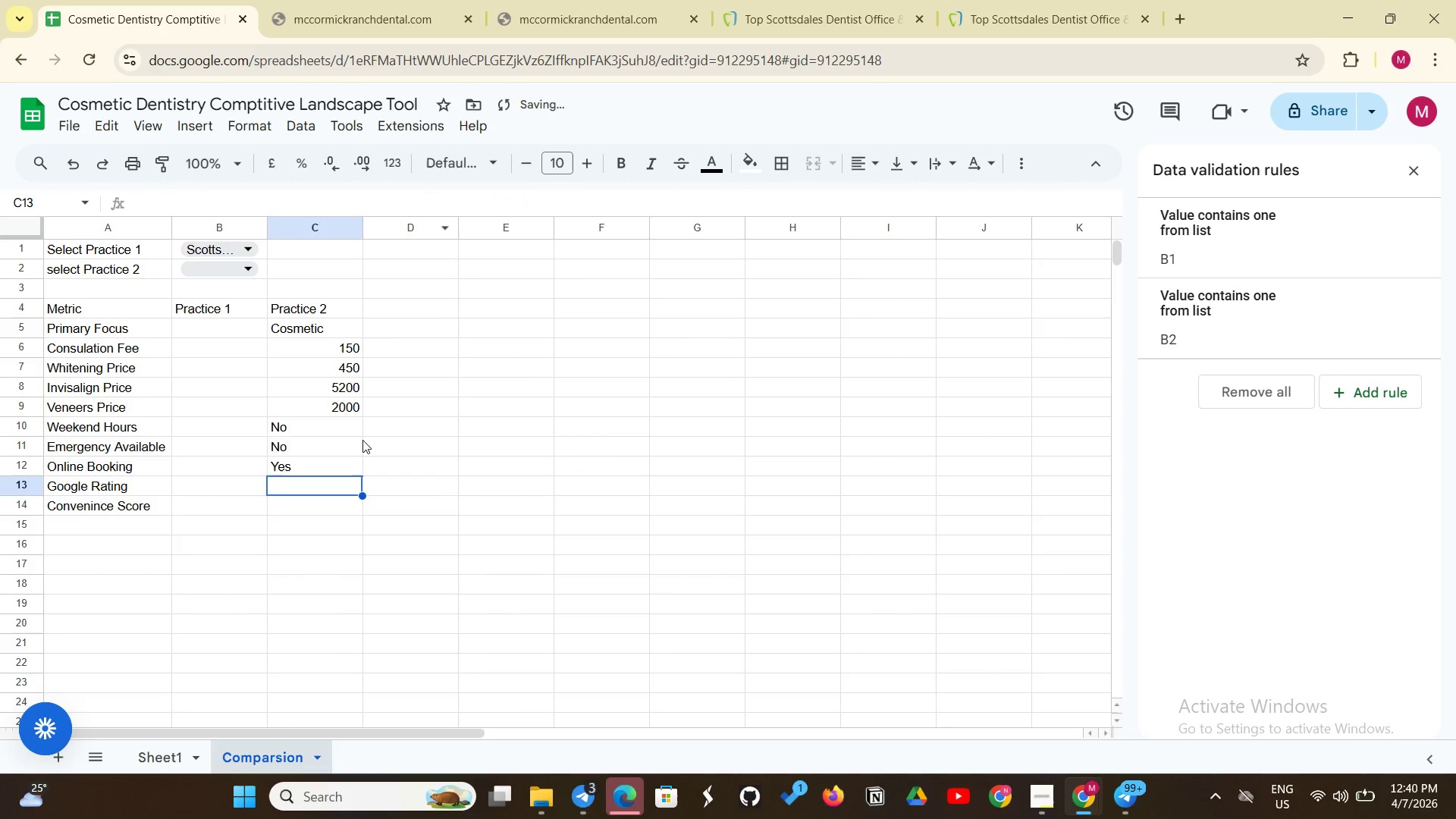 
key(Control+V)
 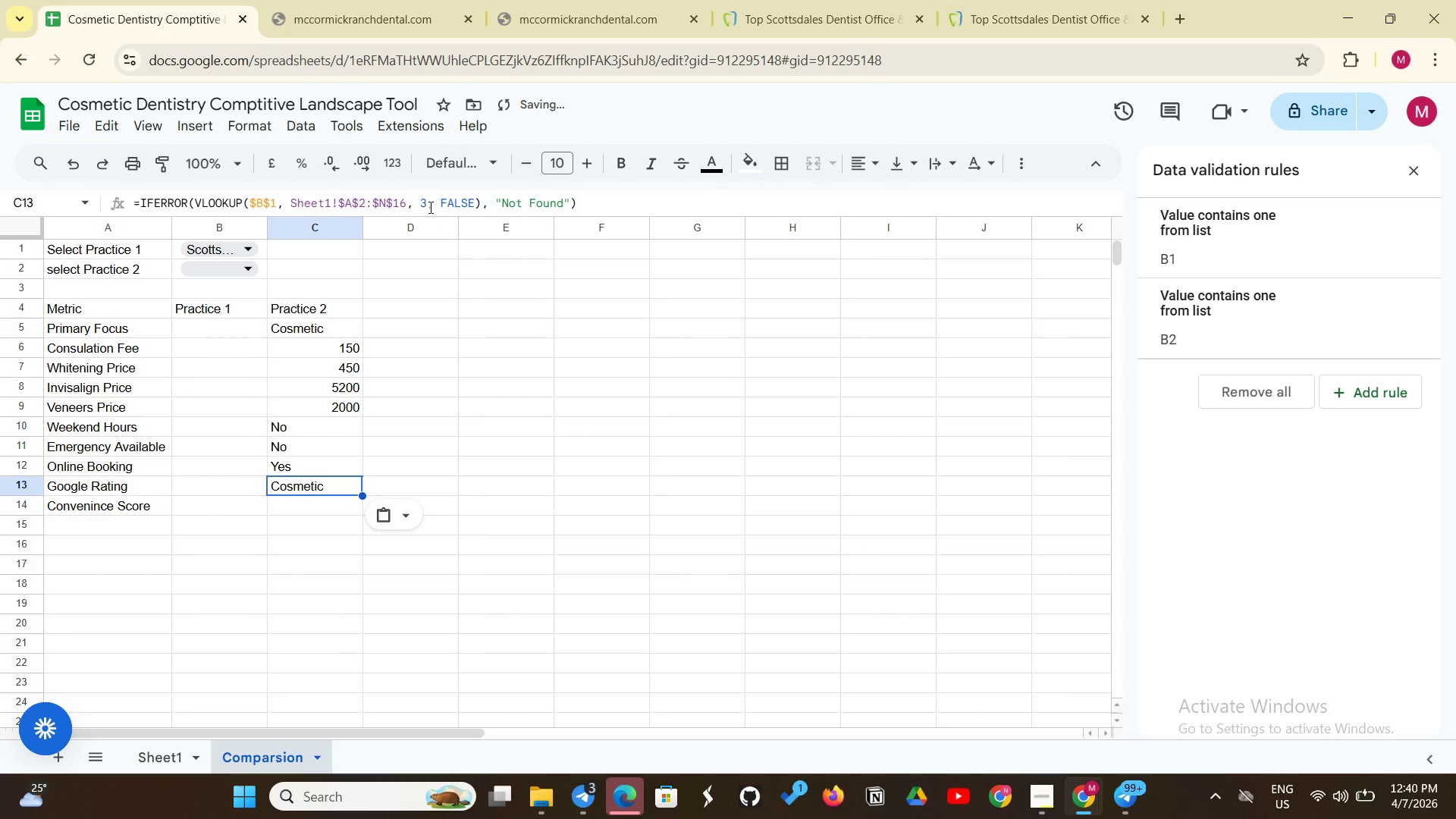 
left_click([427, 204])
 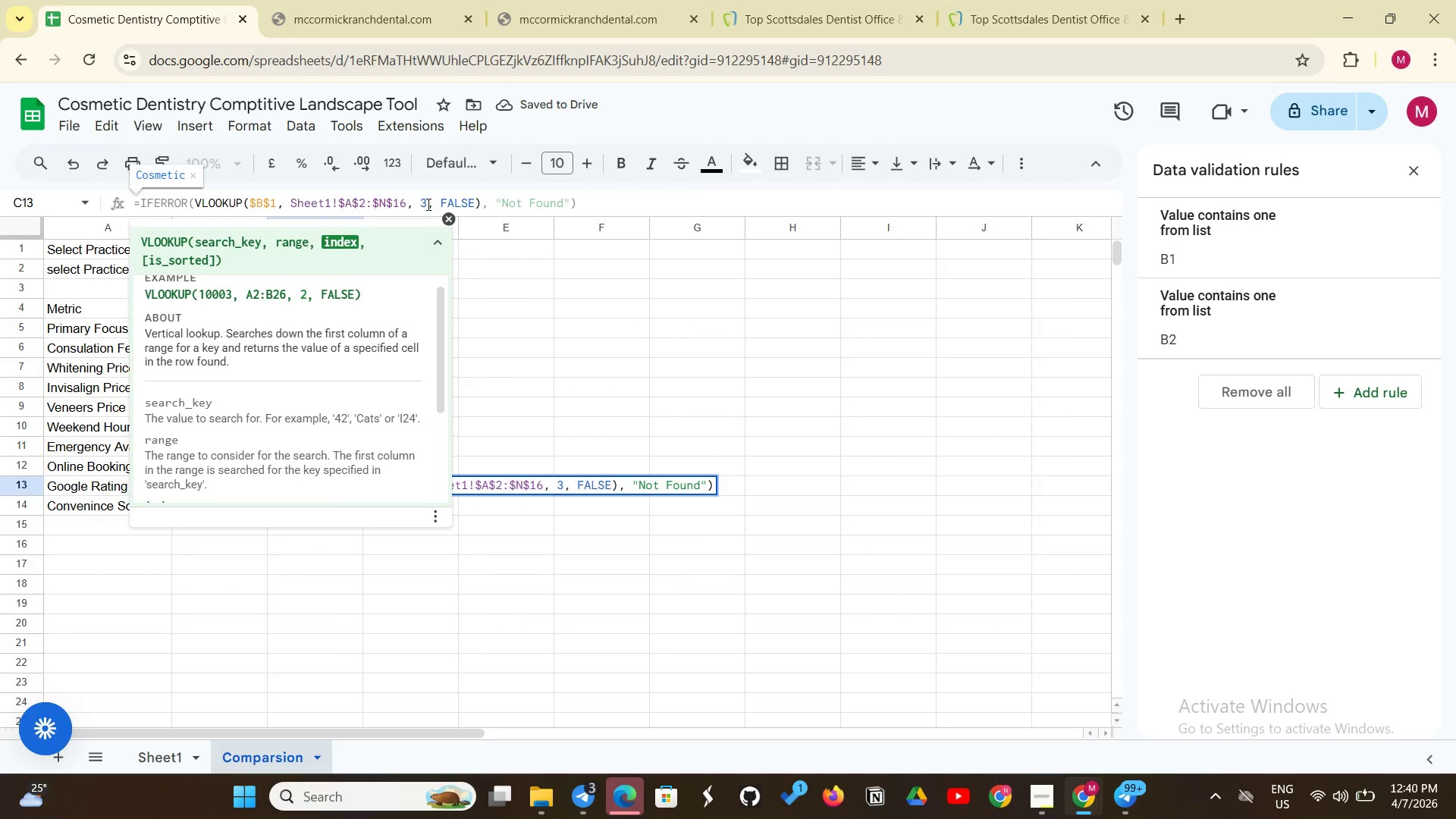 
key(Backspace)
type(13)
 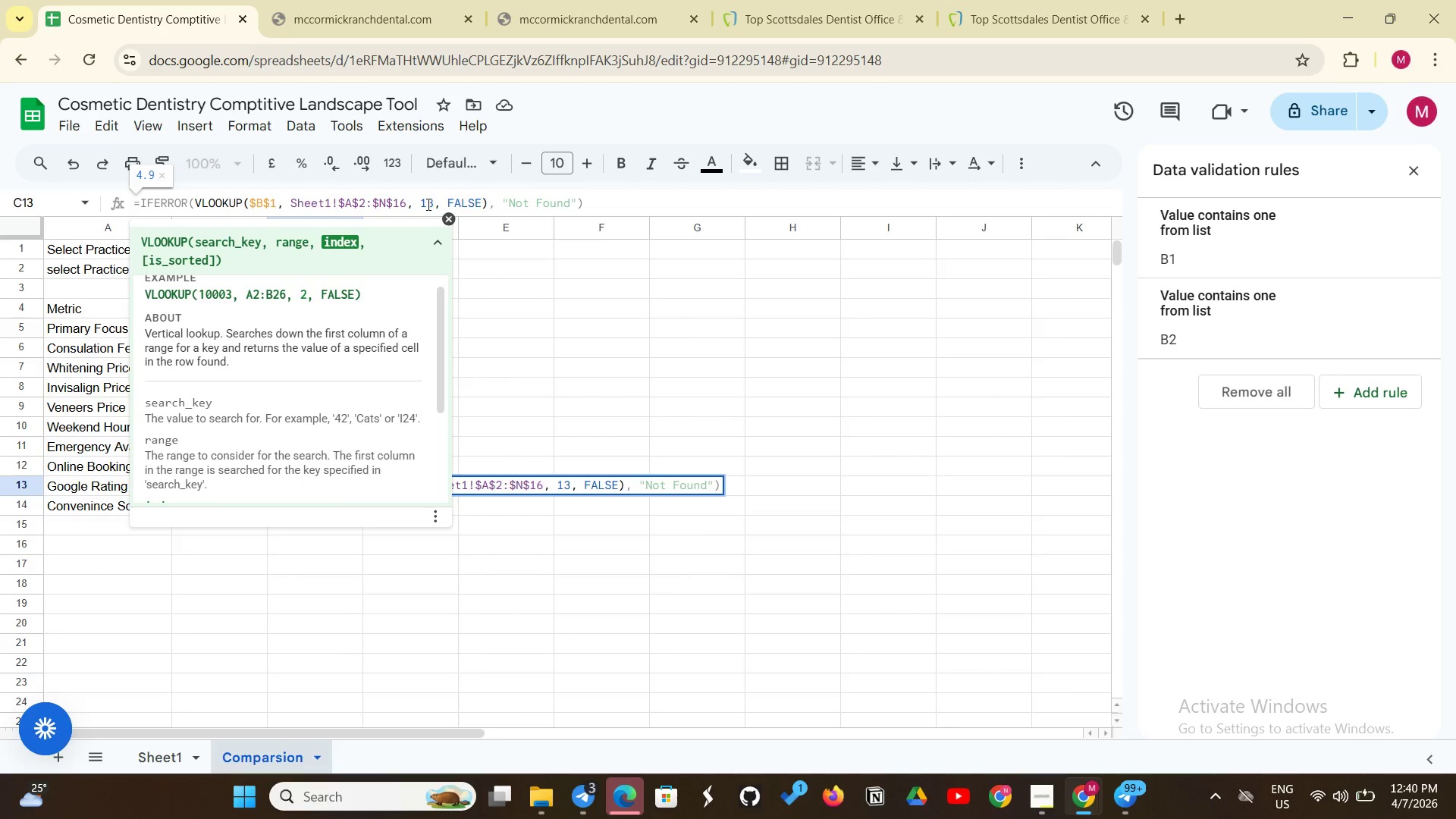 
key(Enter)
 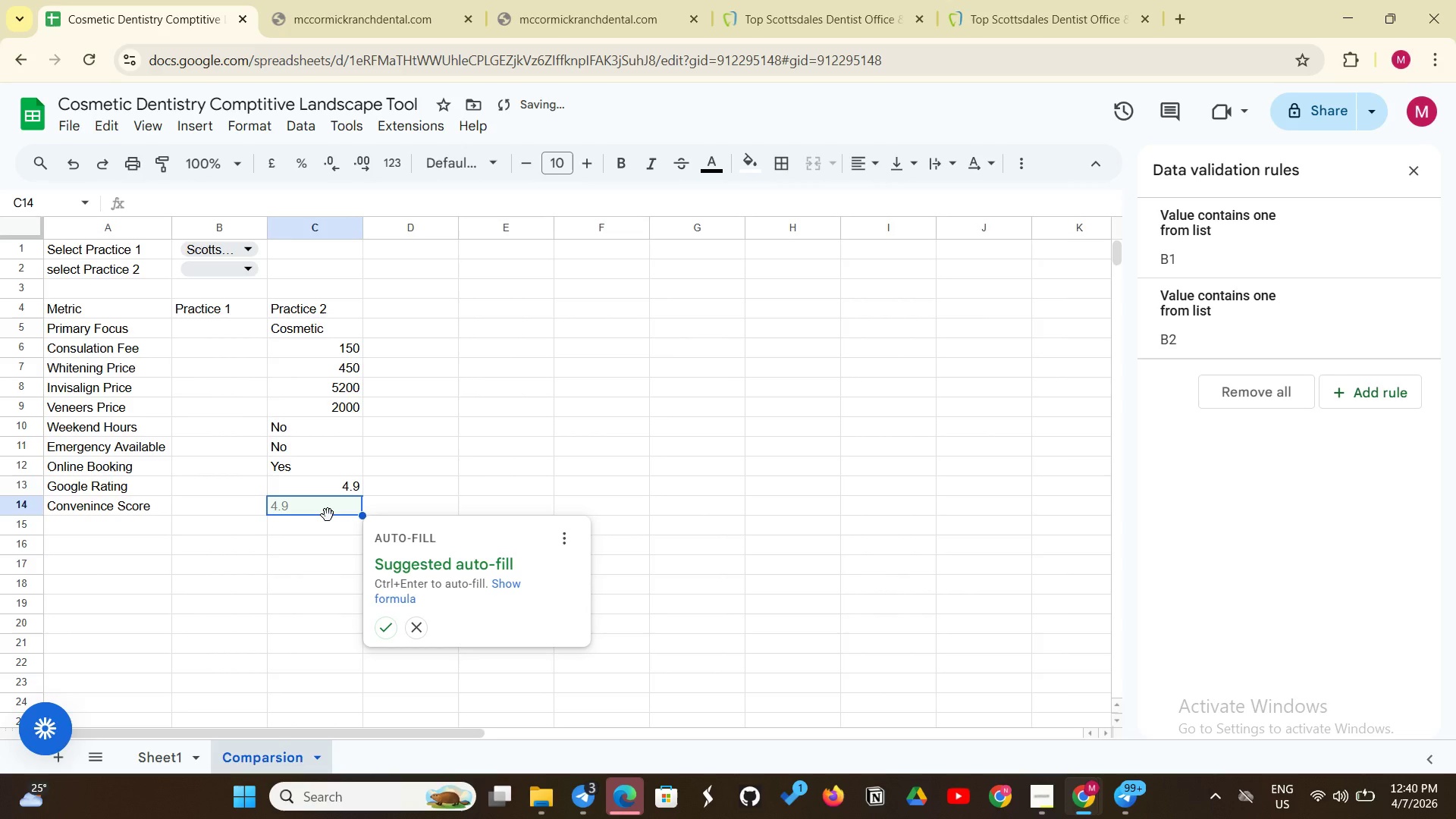 
left_click([328, 515])
 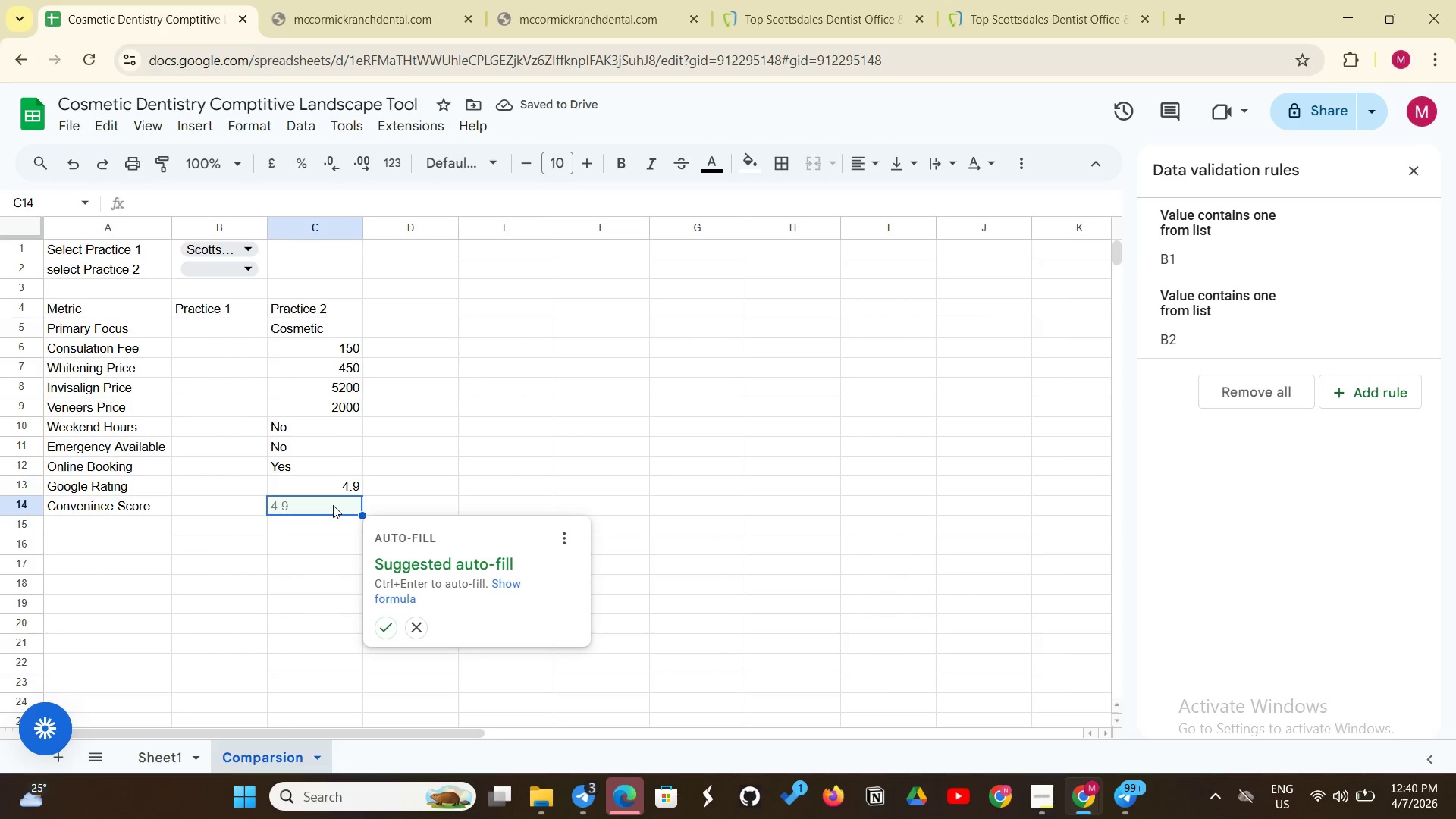 
left_click([333, 505])
 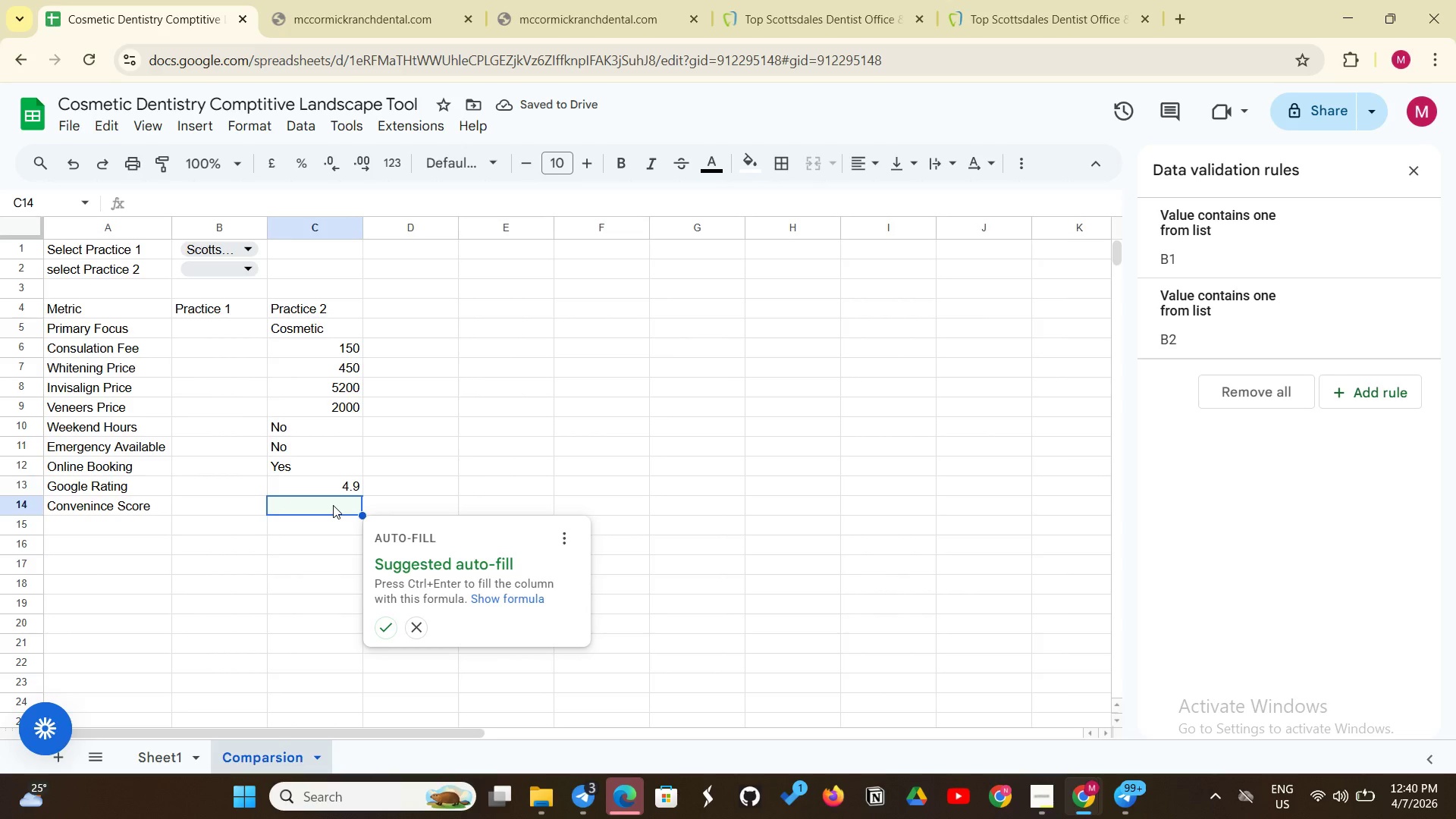 
key(Control+V)
 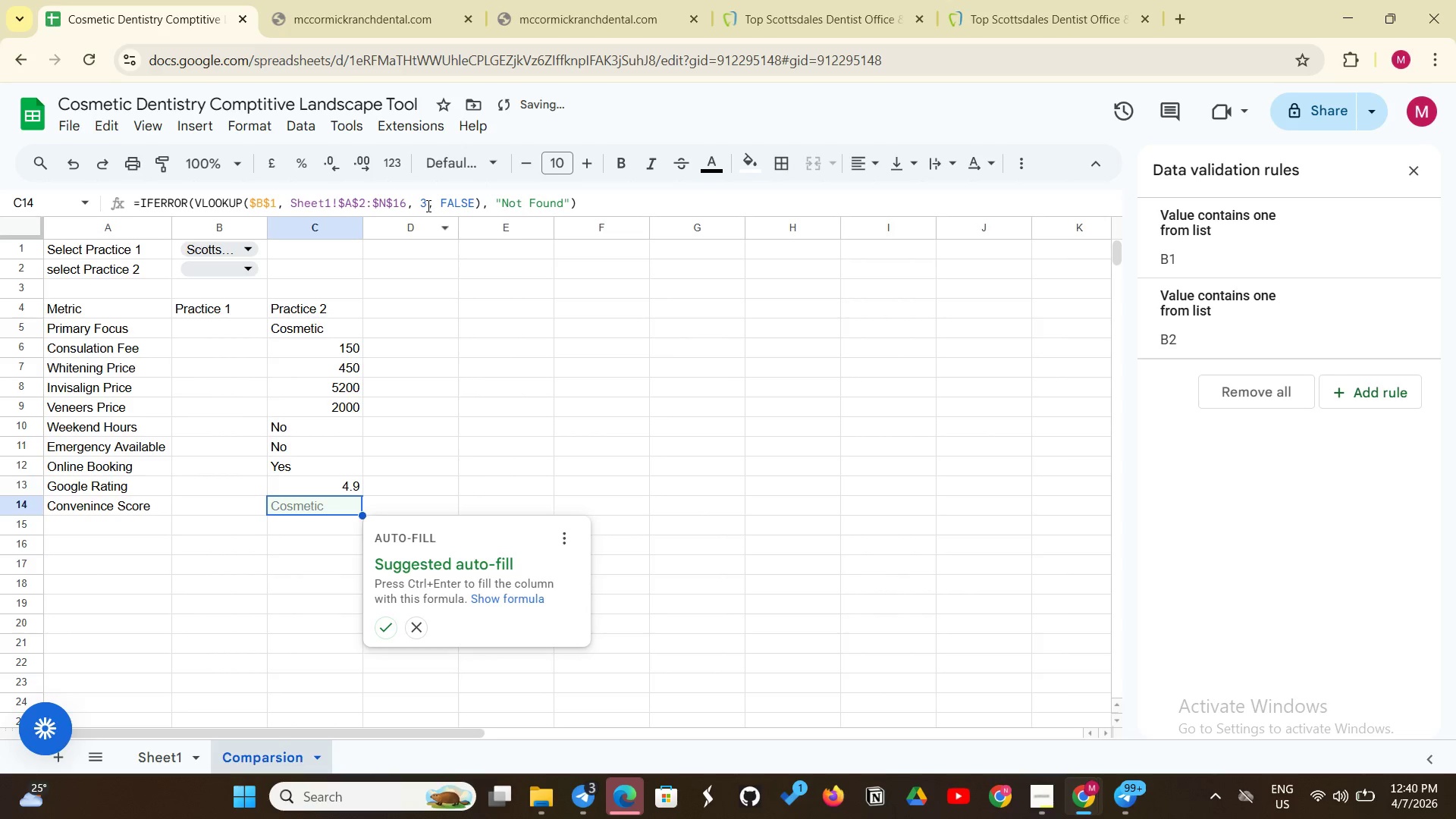 
left_click([427, 206])
 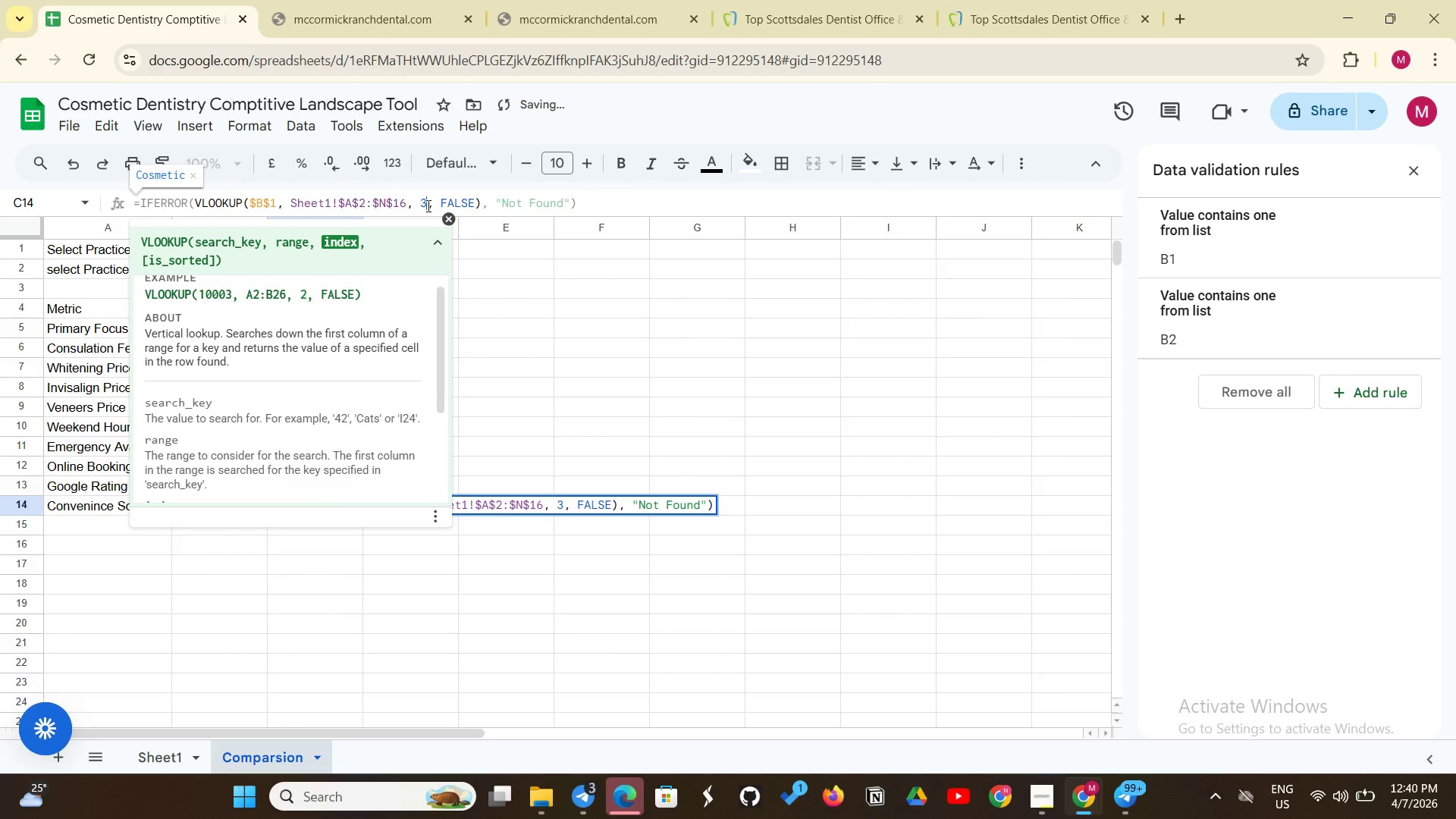 
key(Backspace)
type(14)
 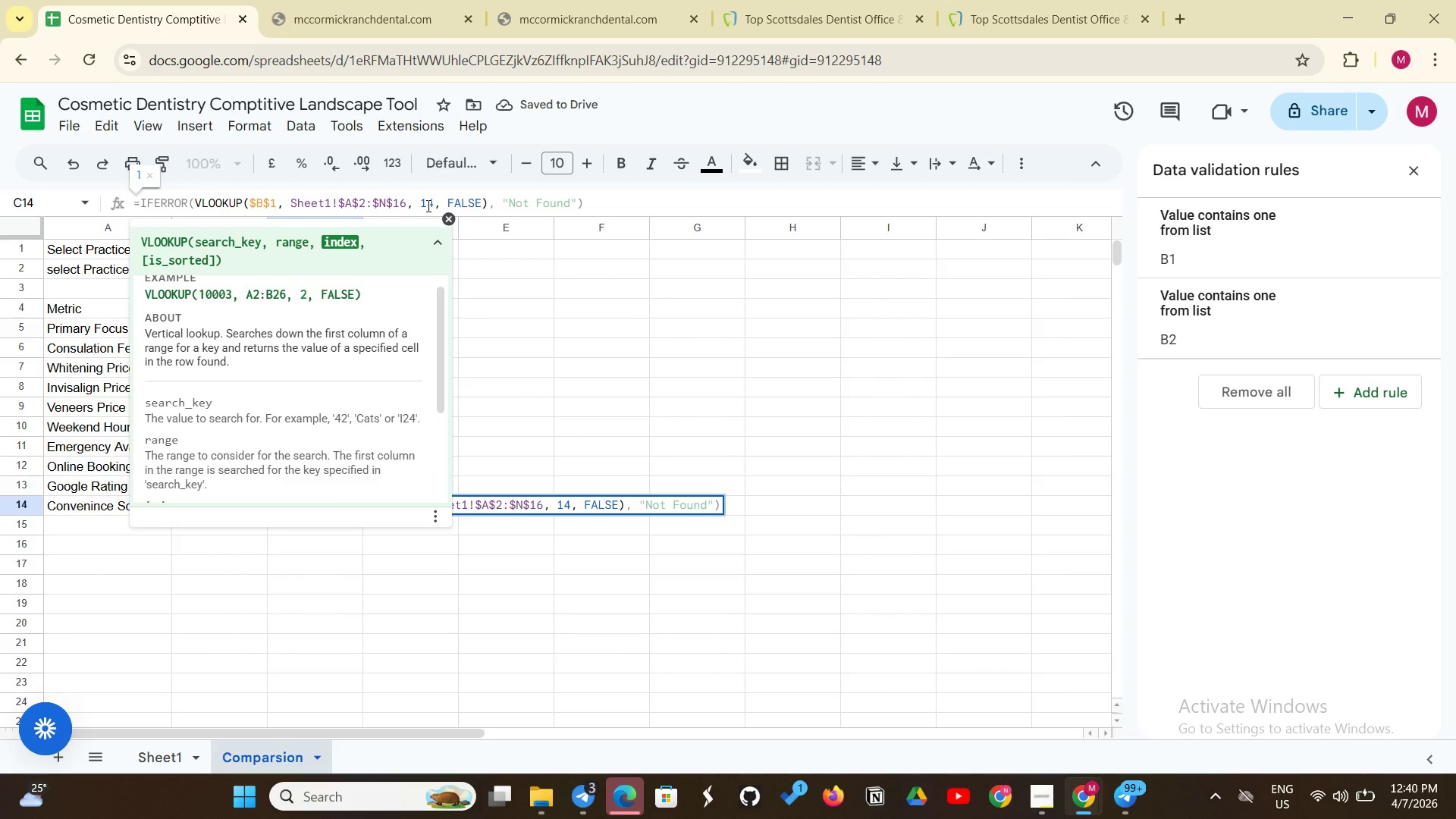 
key(Enter)
 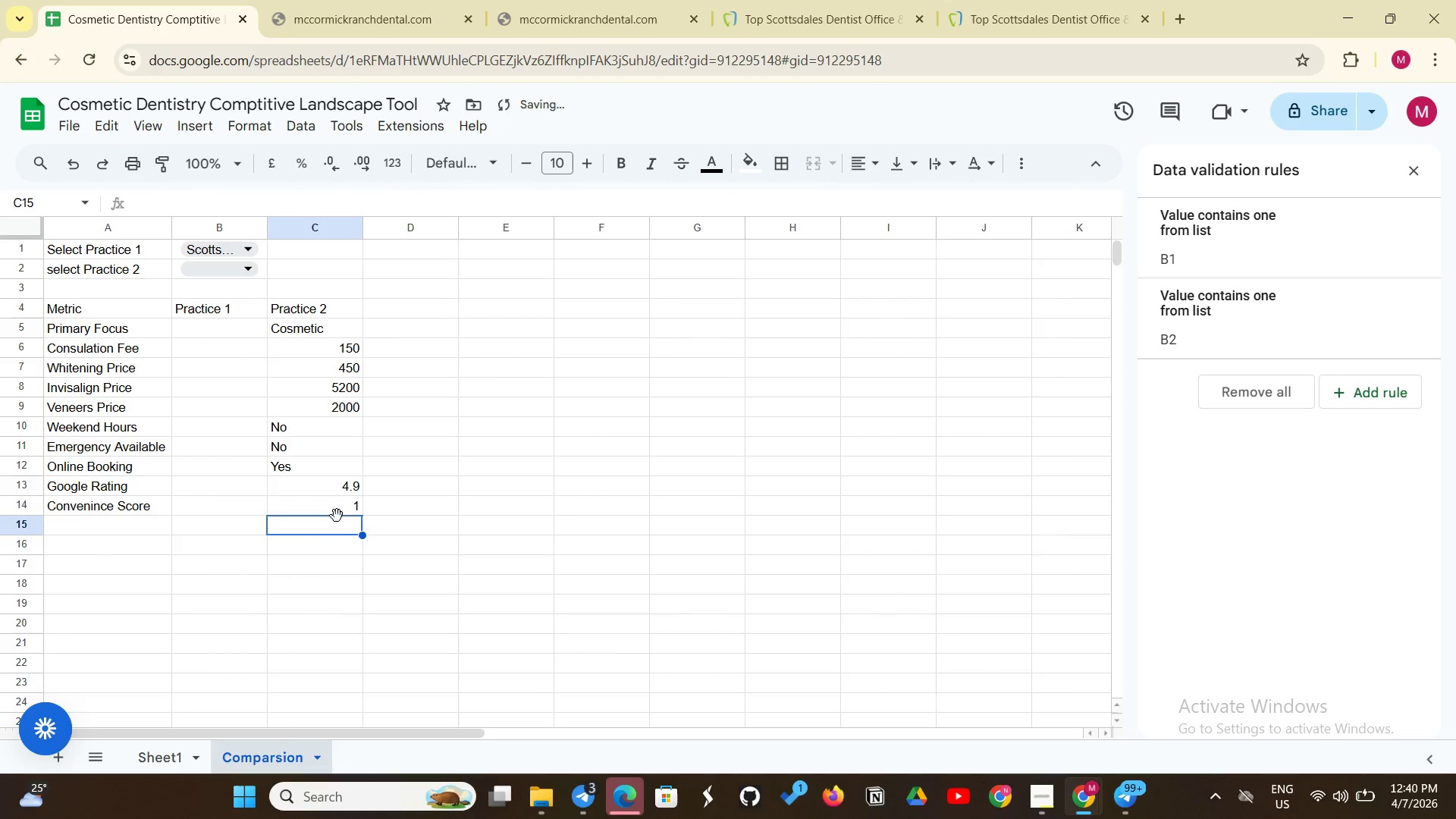 
left_click([315, 577])
 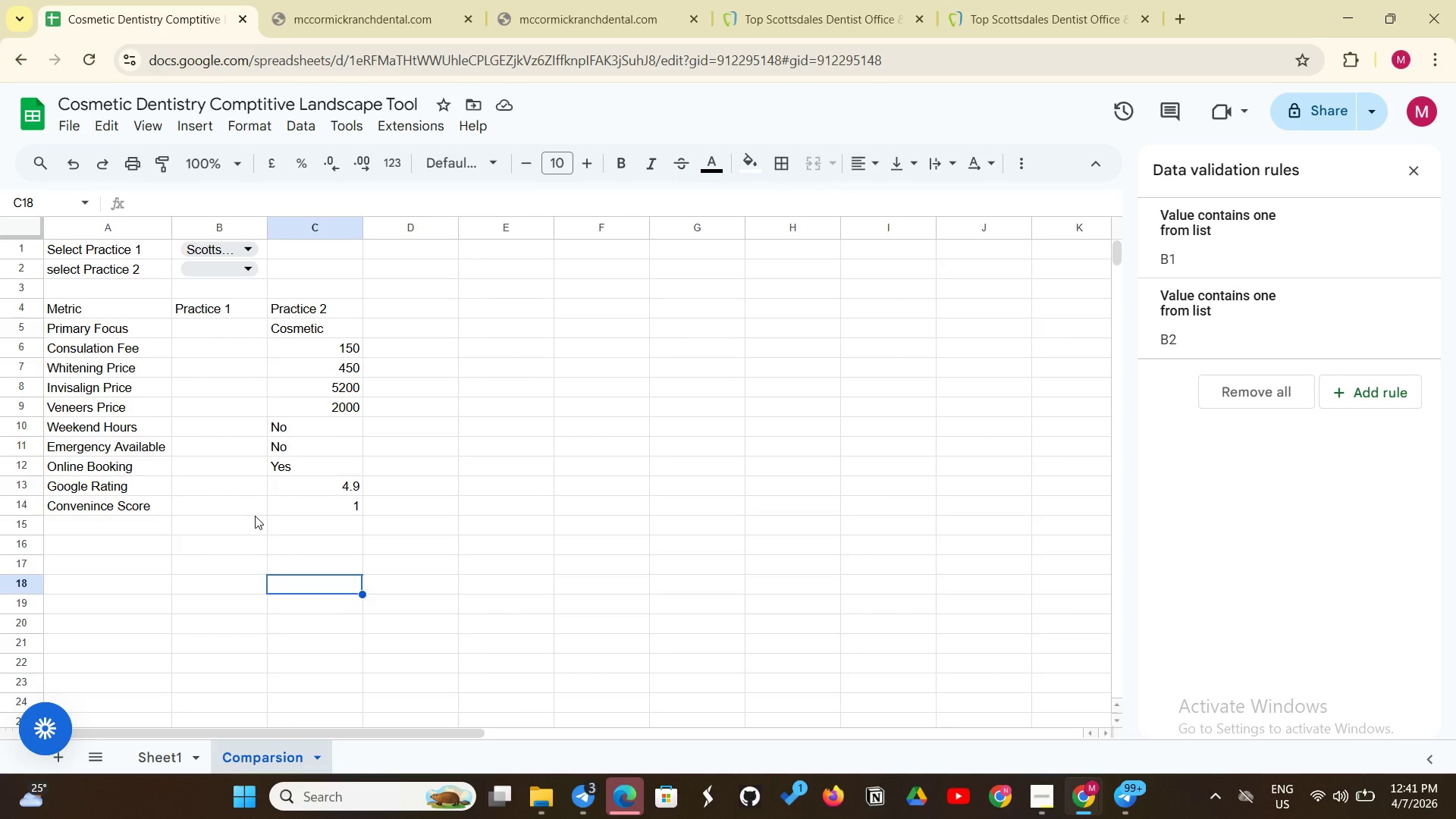 
wait(67.09)
 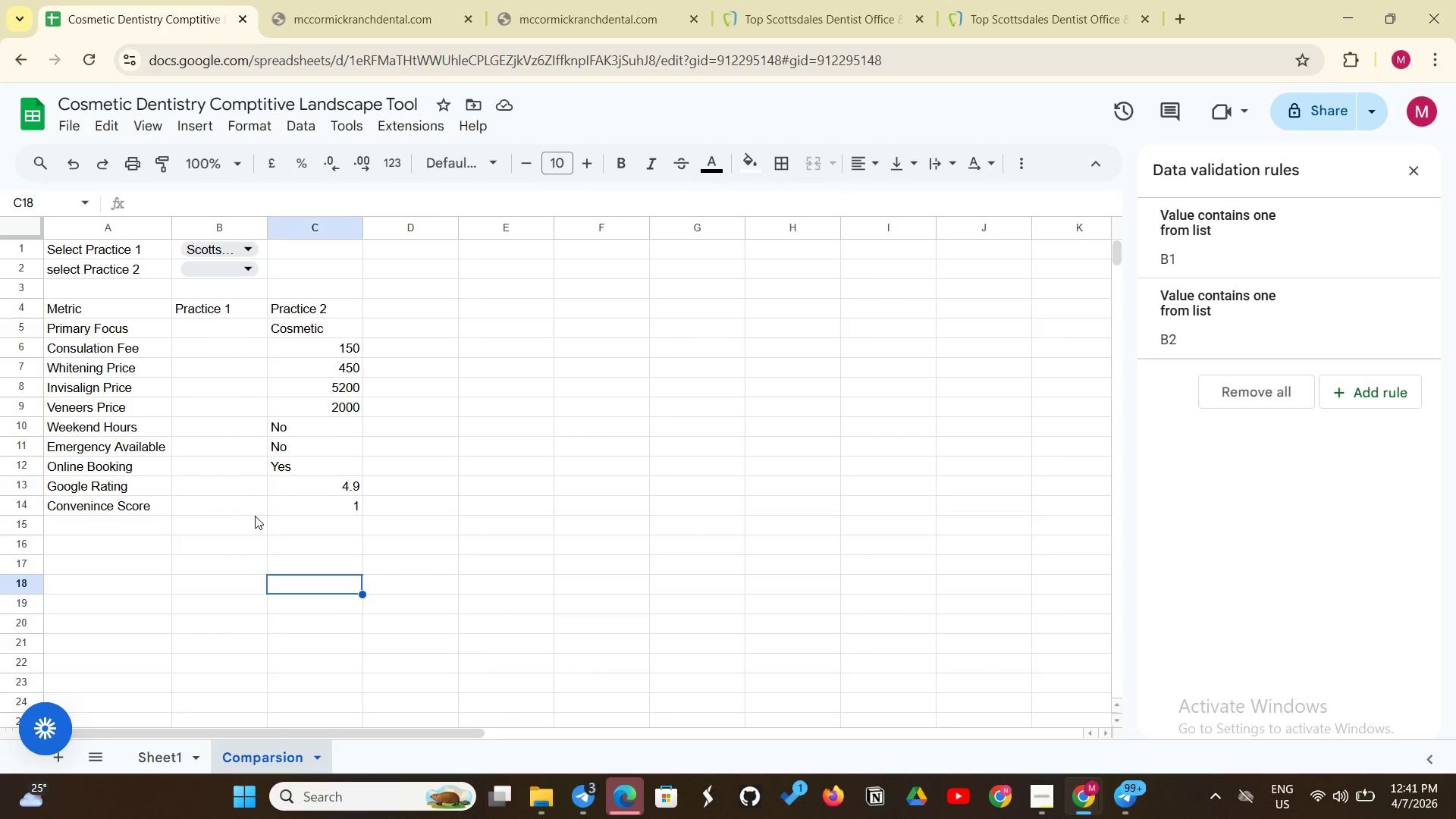 
left_click([1036, 808])